 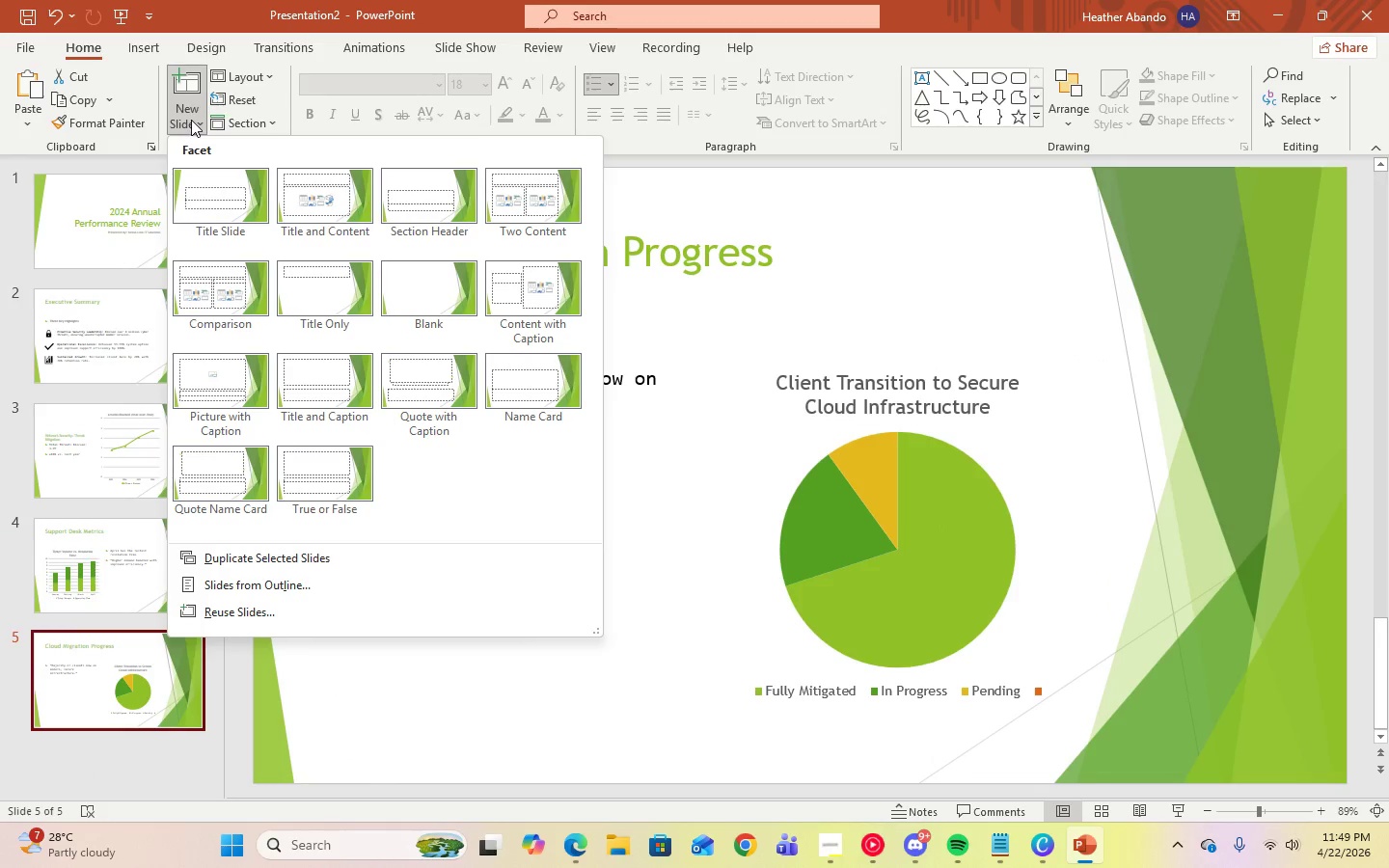 
left_click([561, 205])
 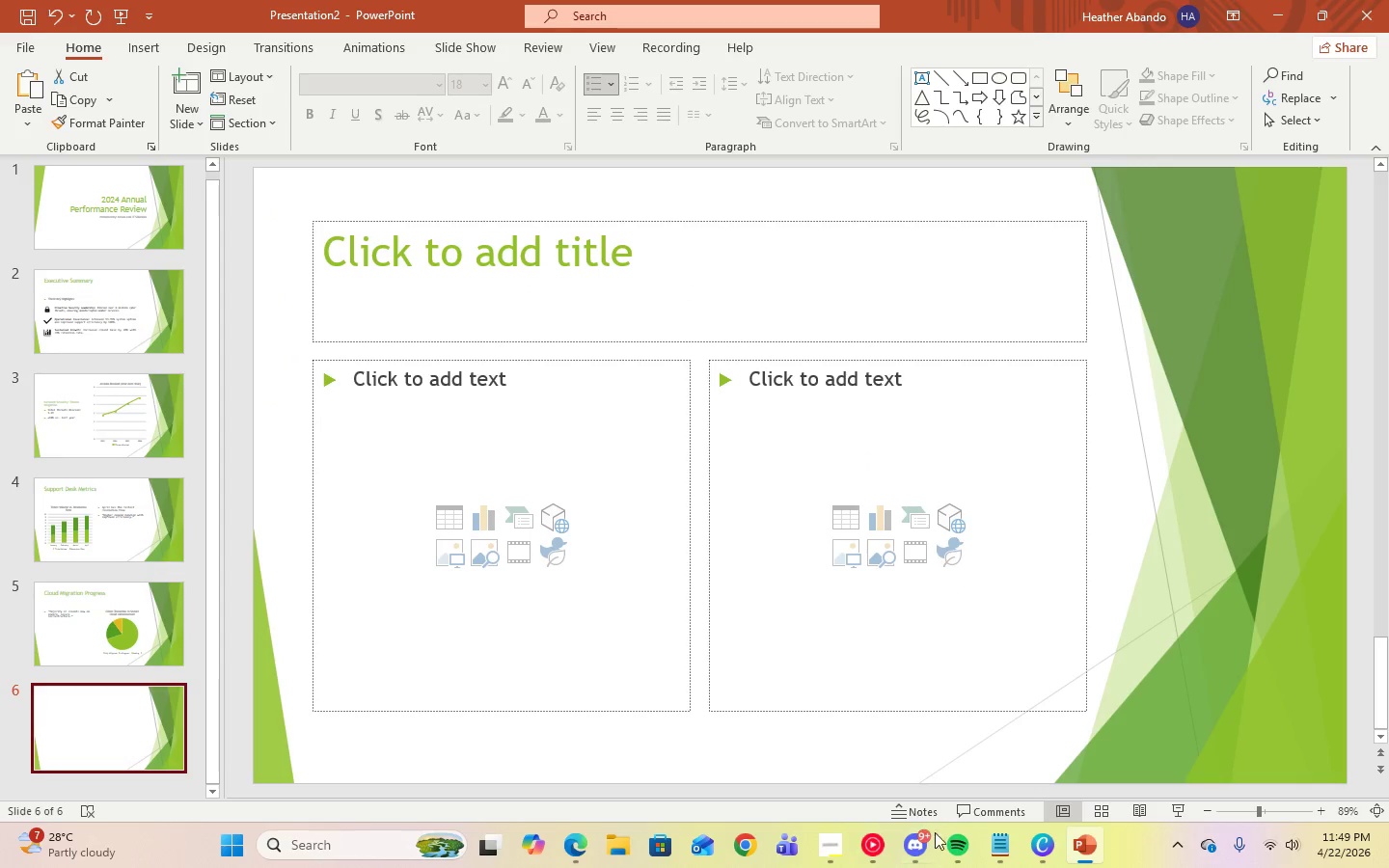 
left_click([998, 854])
 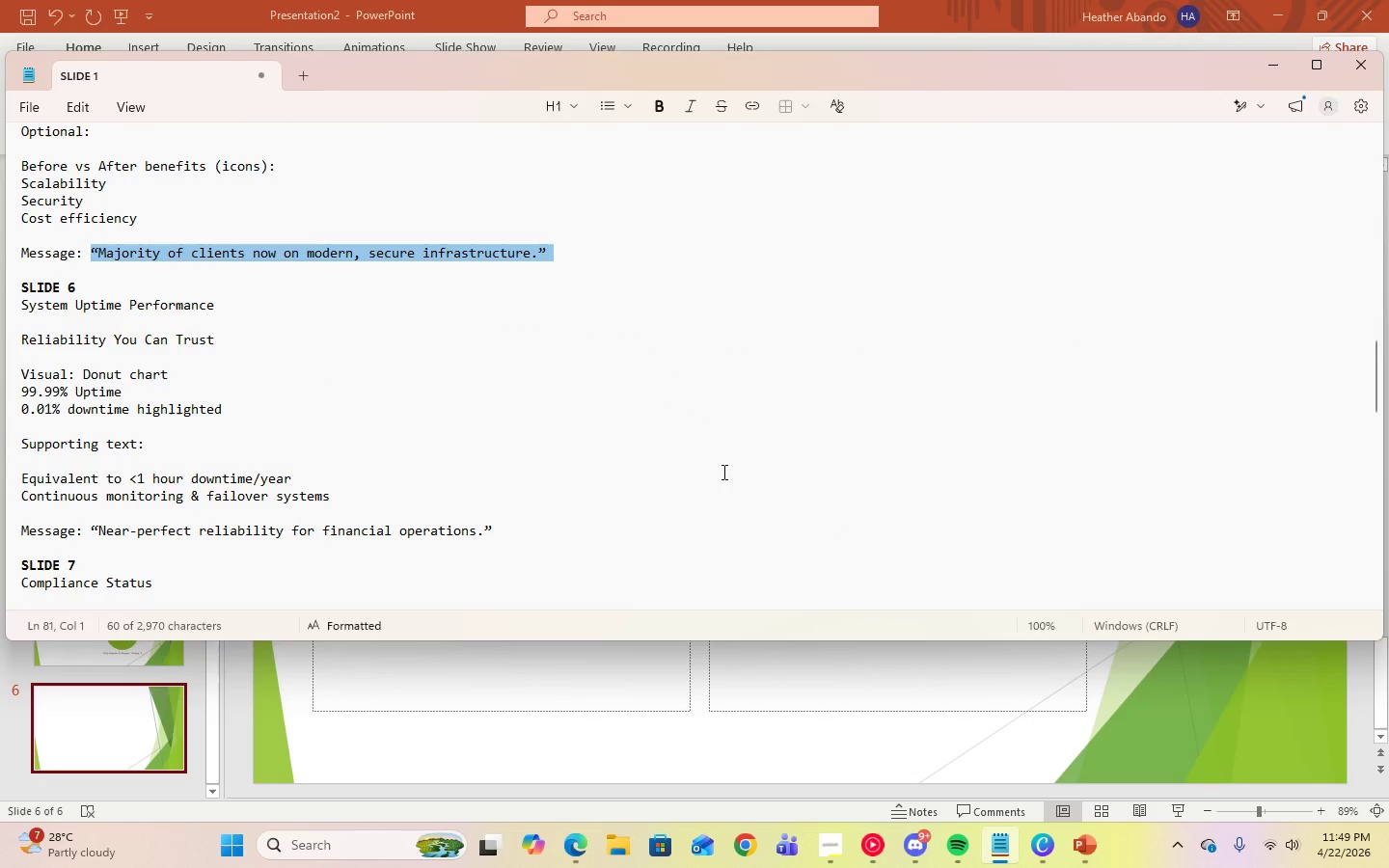 
wait(5.44)
 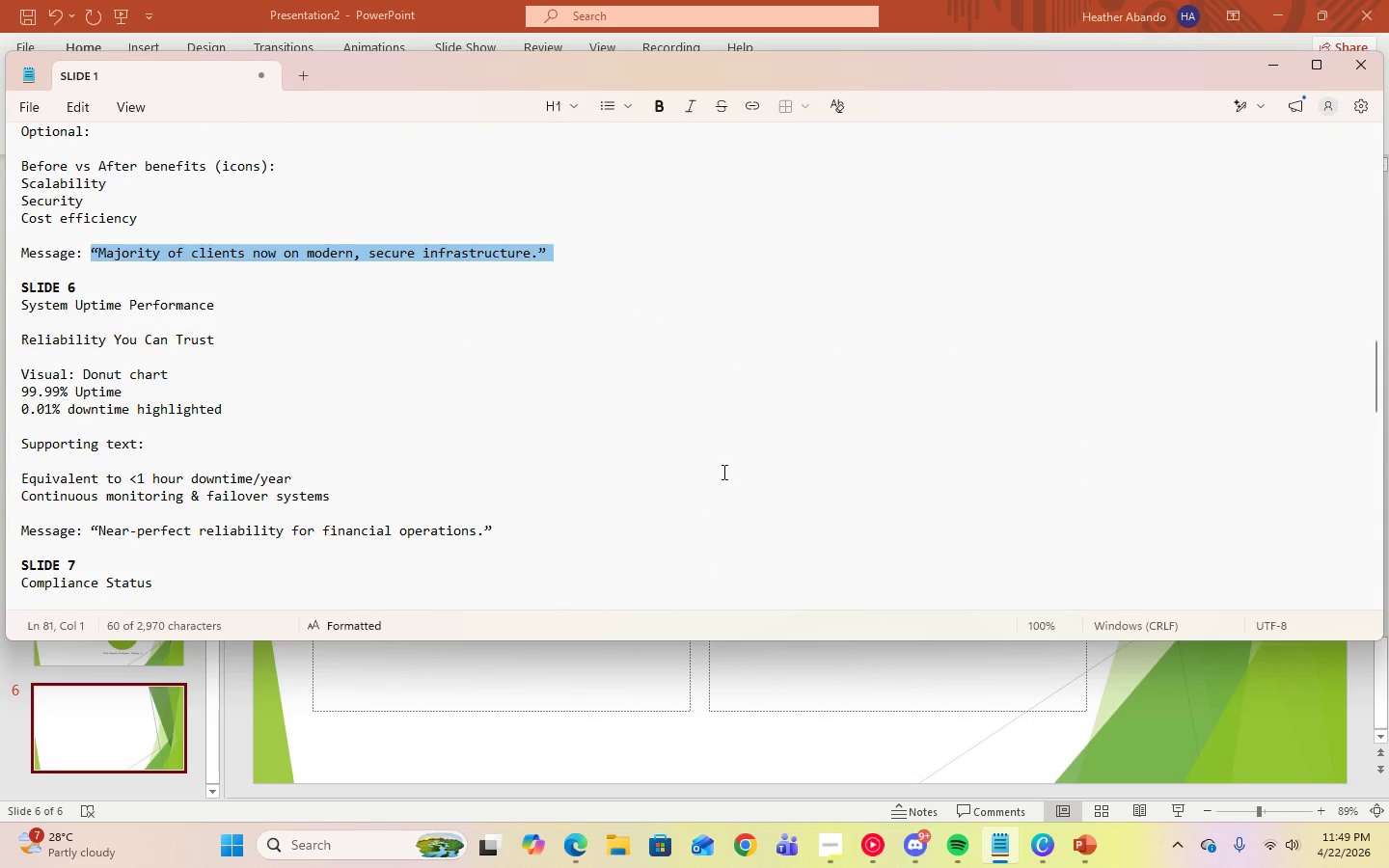 
left_click([1261, 79])
 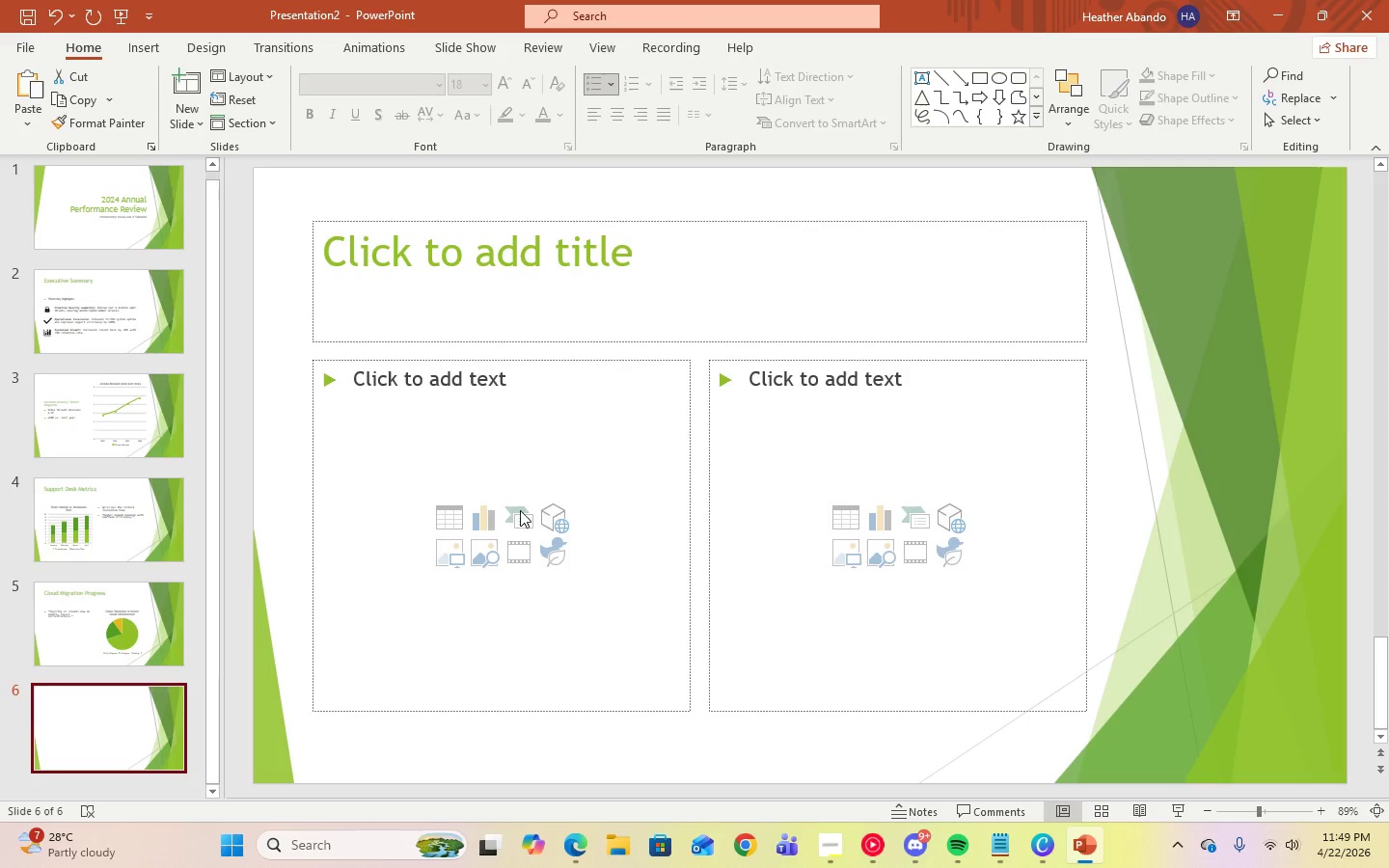 
left_click([486, 522])
 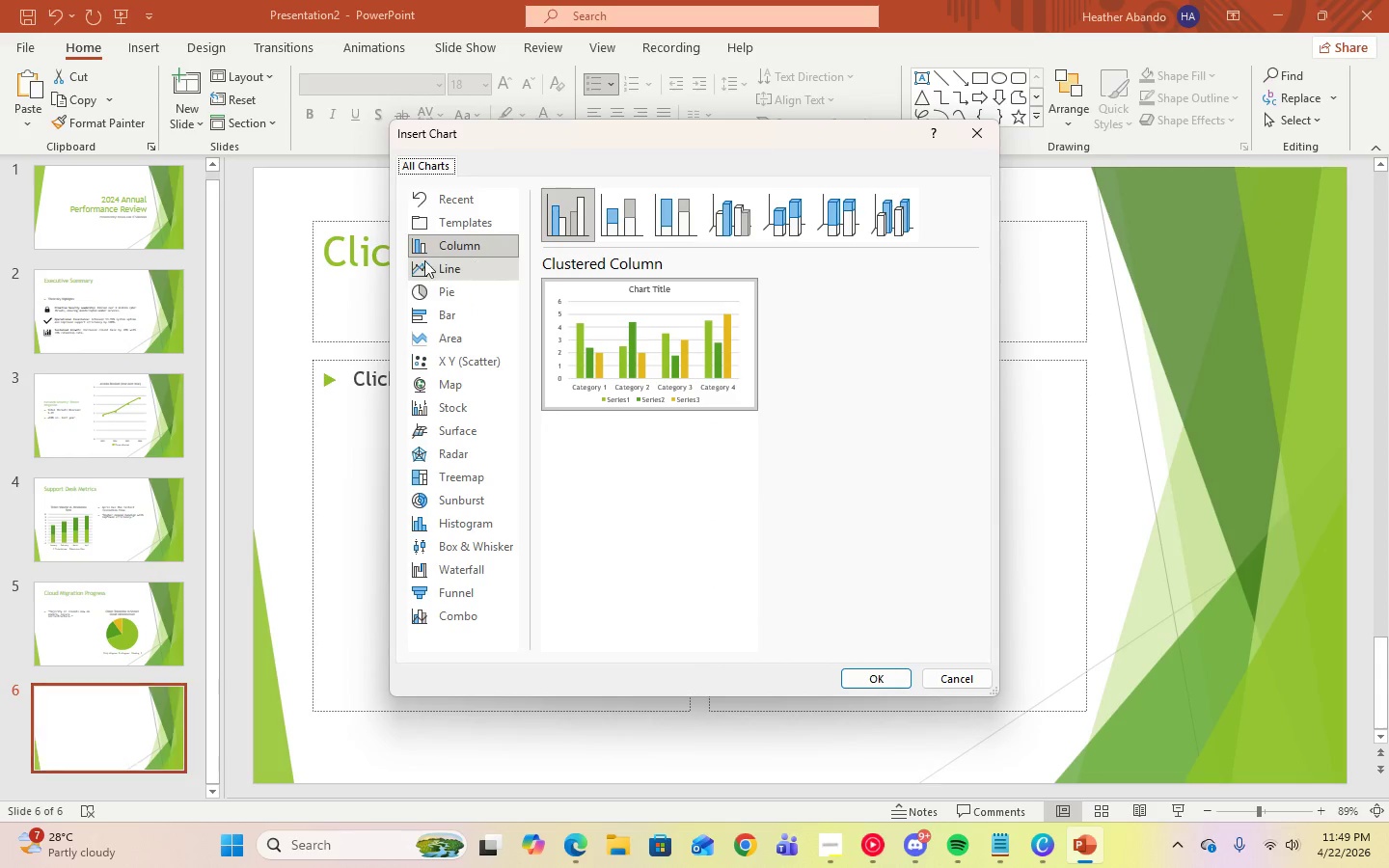 
left_click([429, 287])
 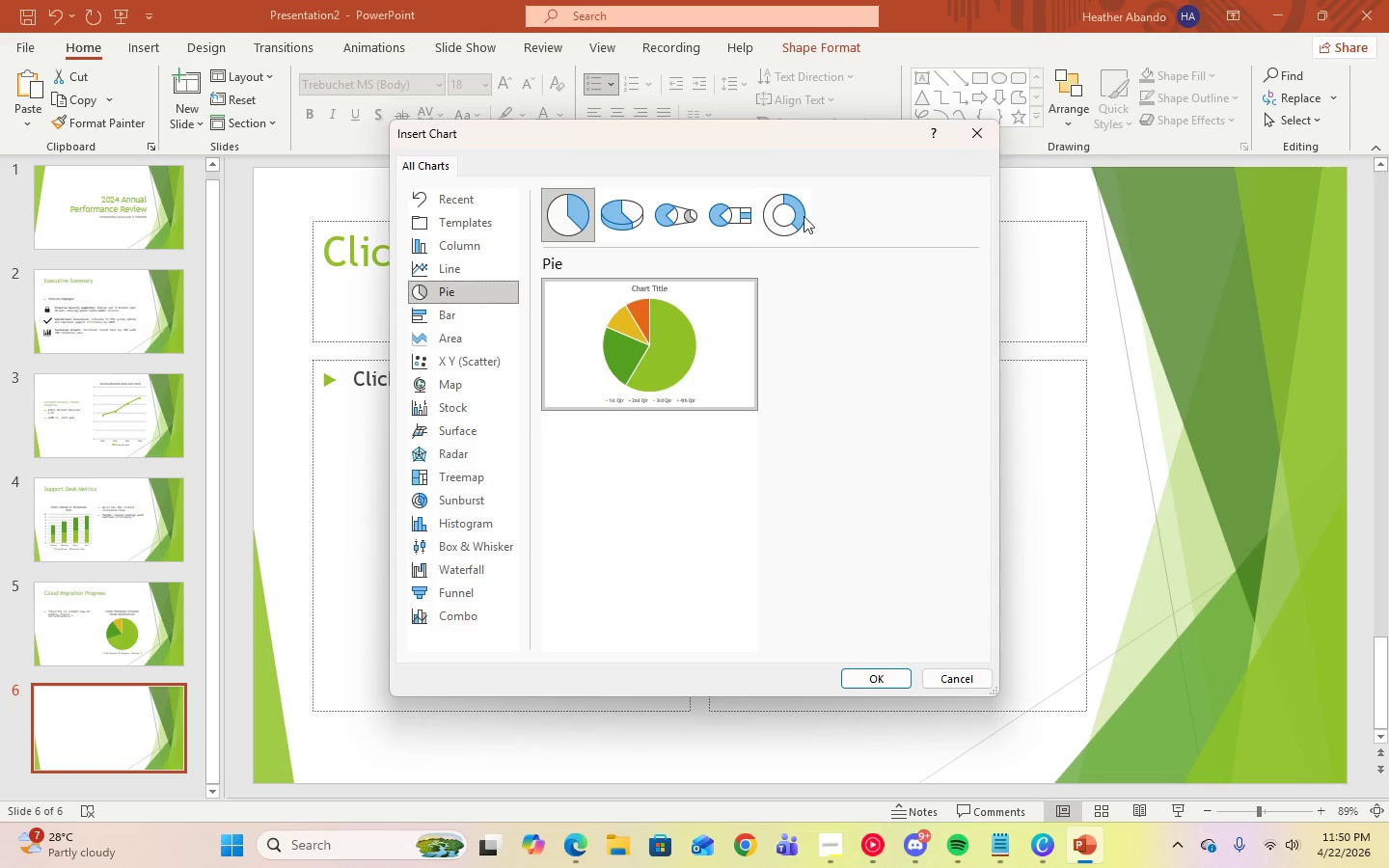 
left_click([782, 216])
 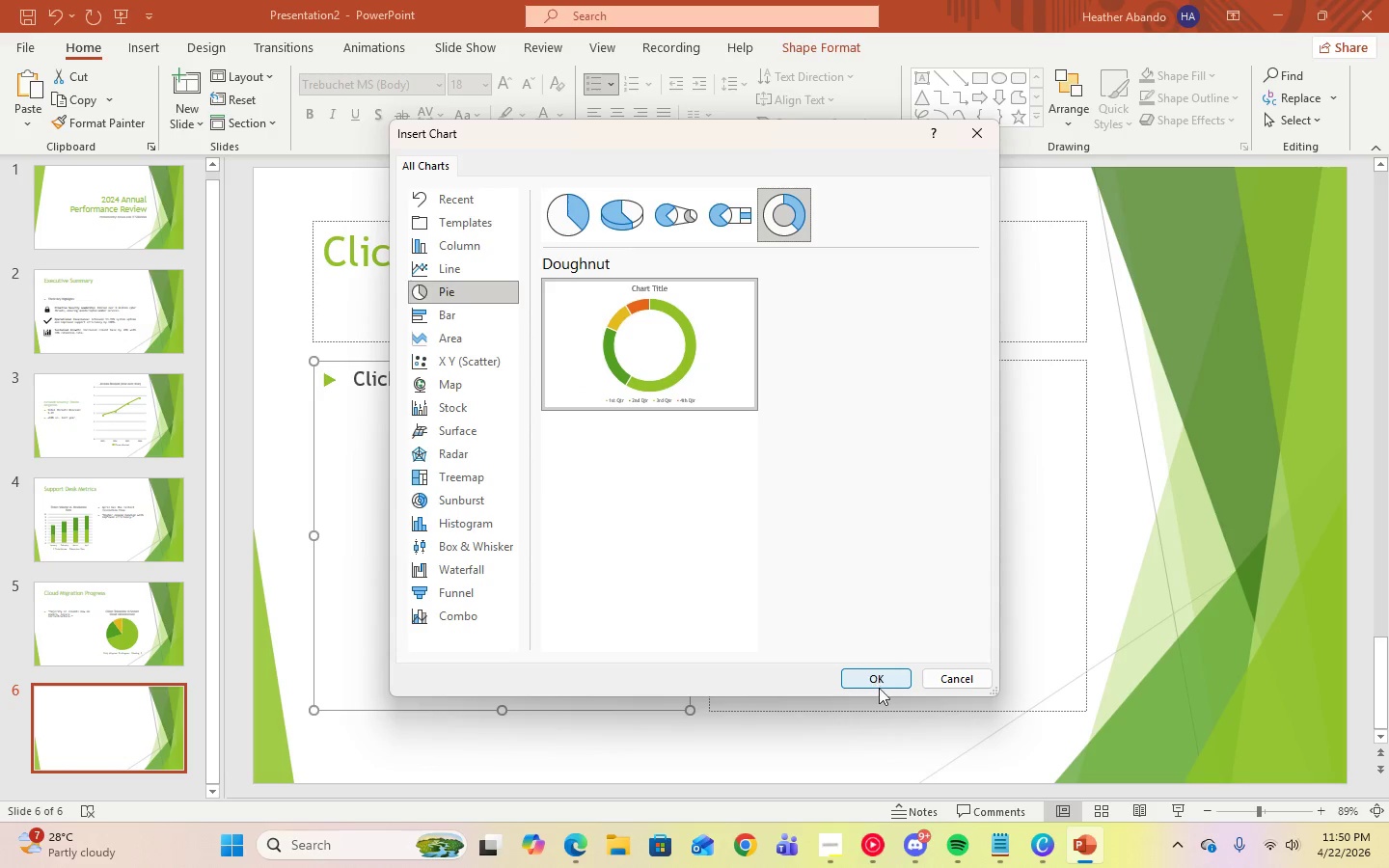 
left_click([879, 686])
 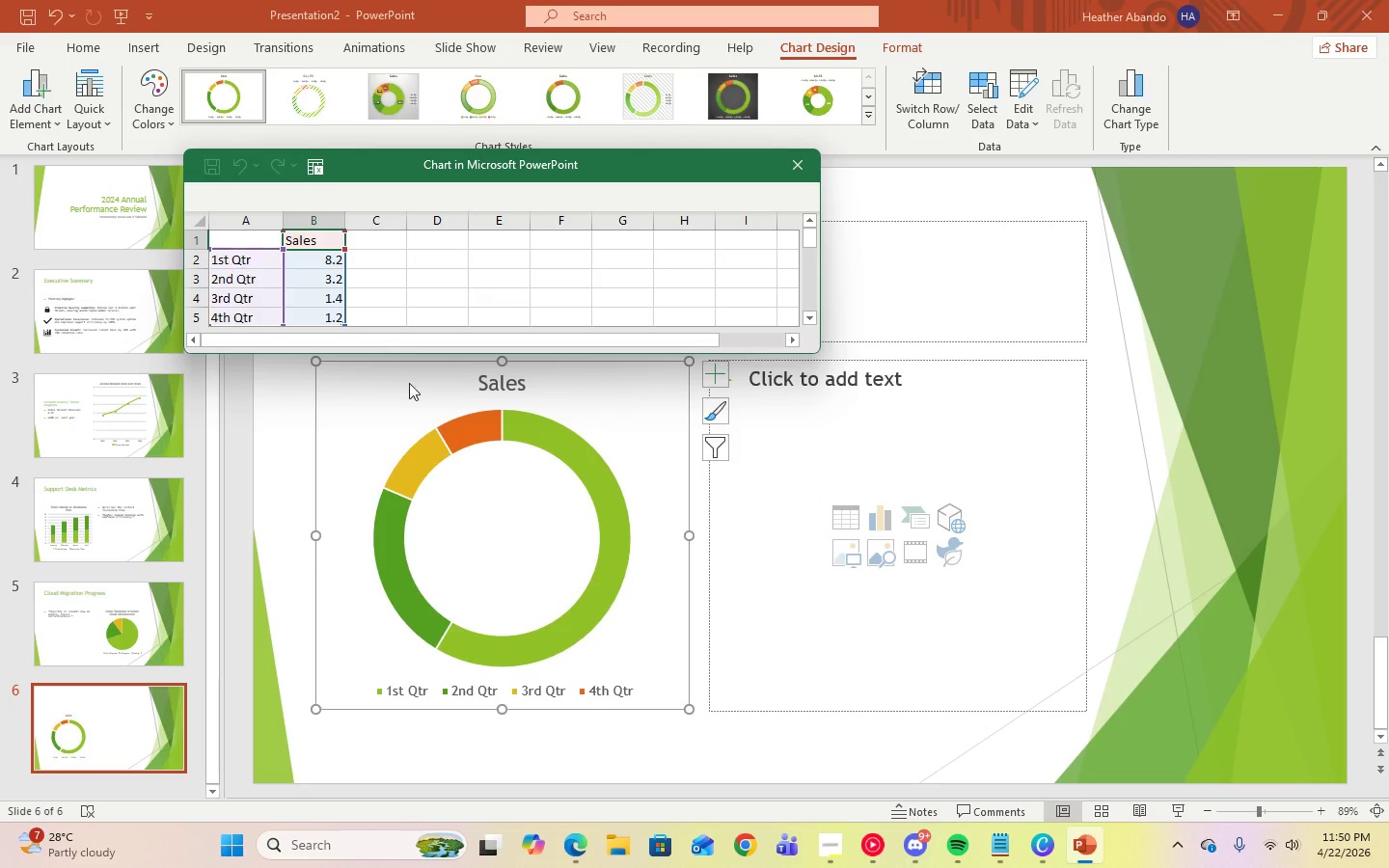 
left_click([1002, 830])
 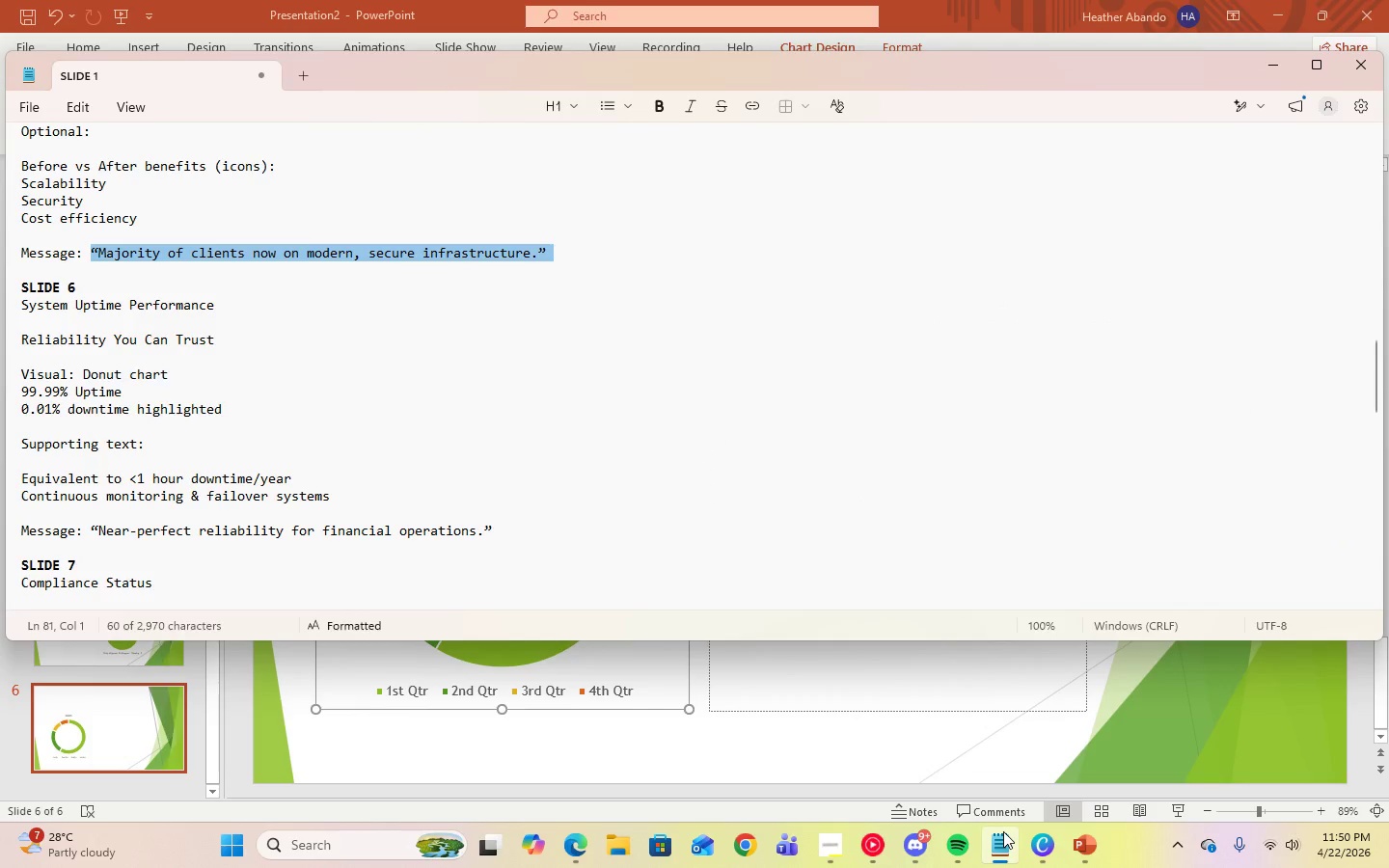 
left_click([1002, 831])
 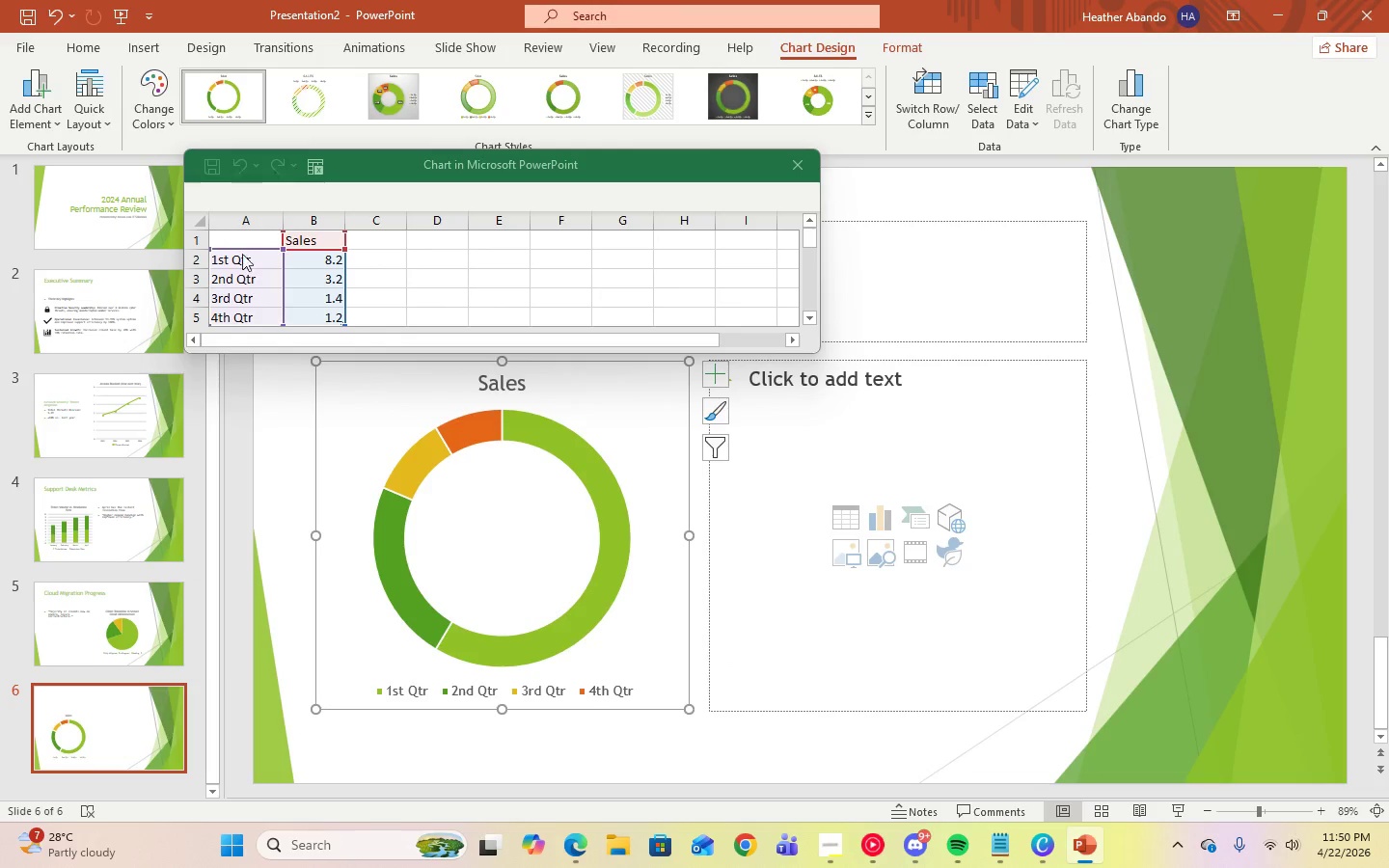 
left_click([240, 263])
 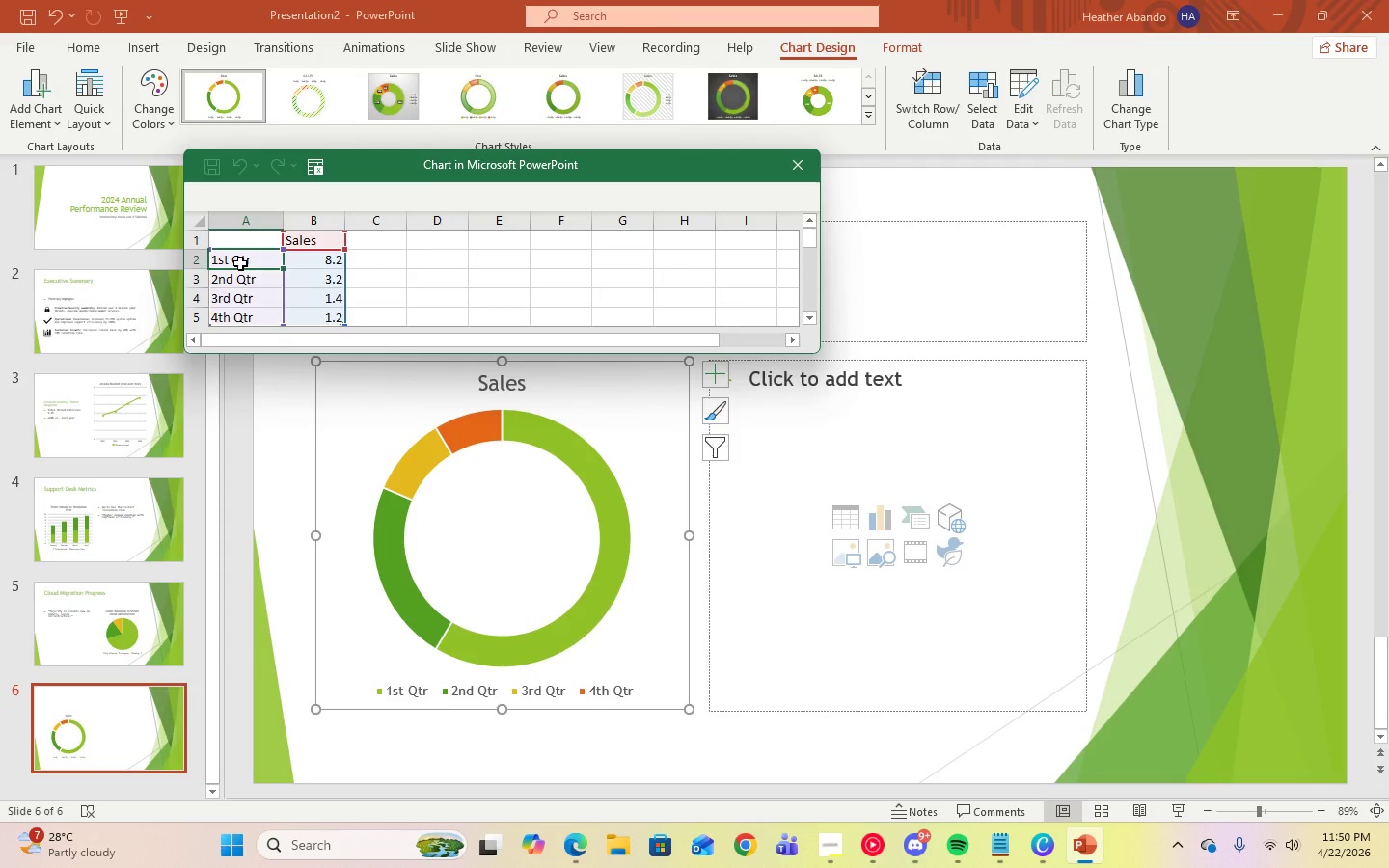 
type(Uptime)
 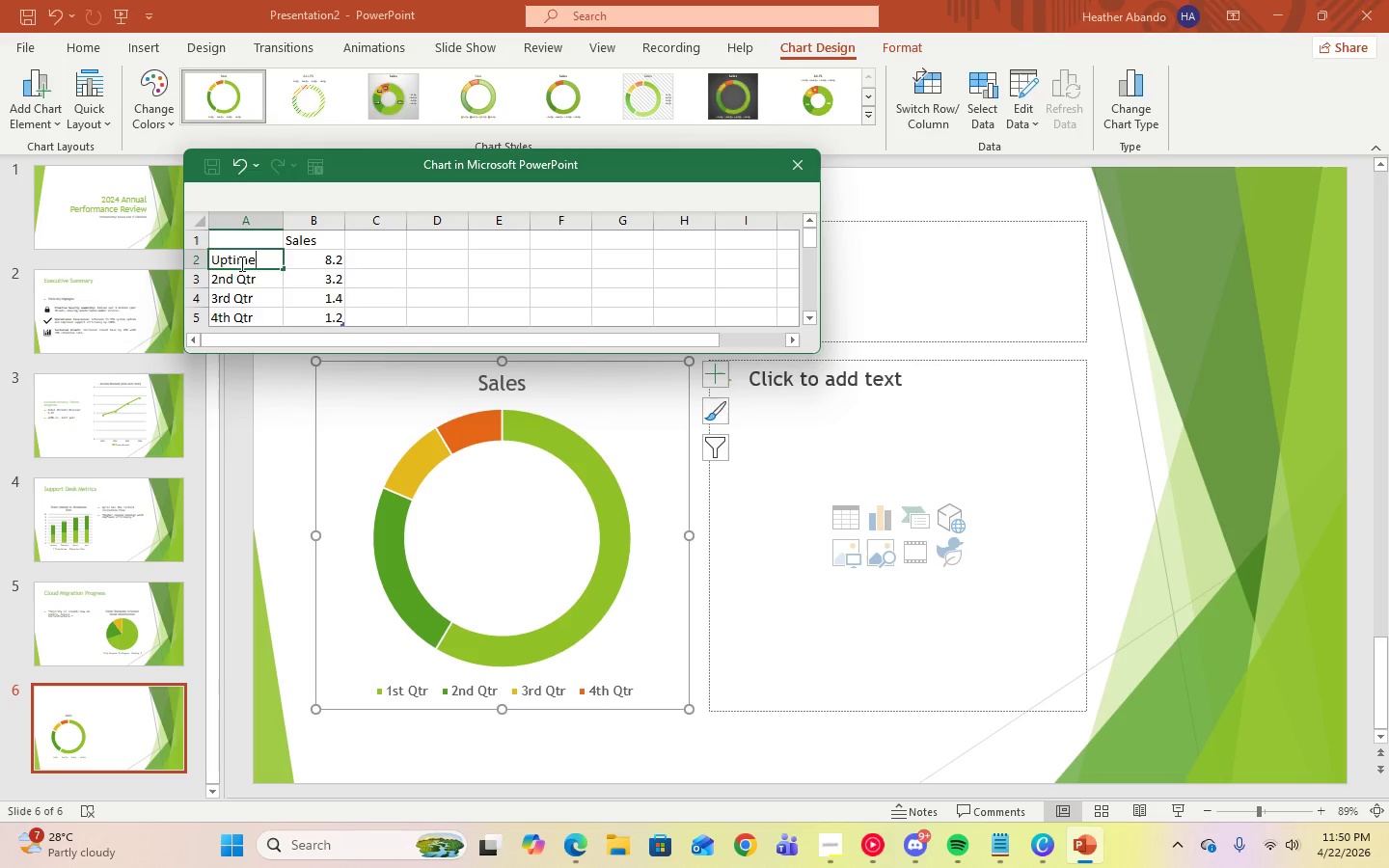 
key(Enter)
 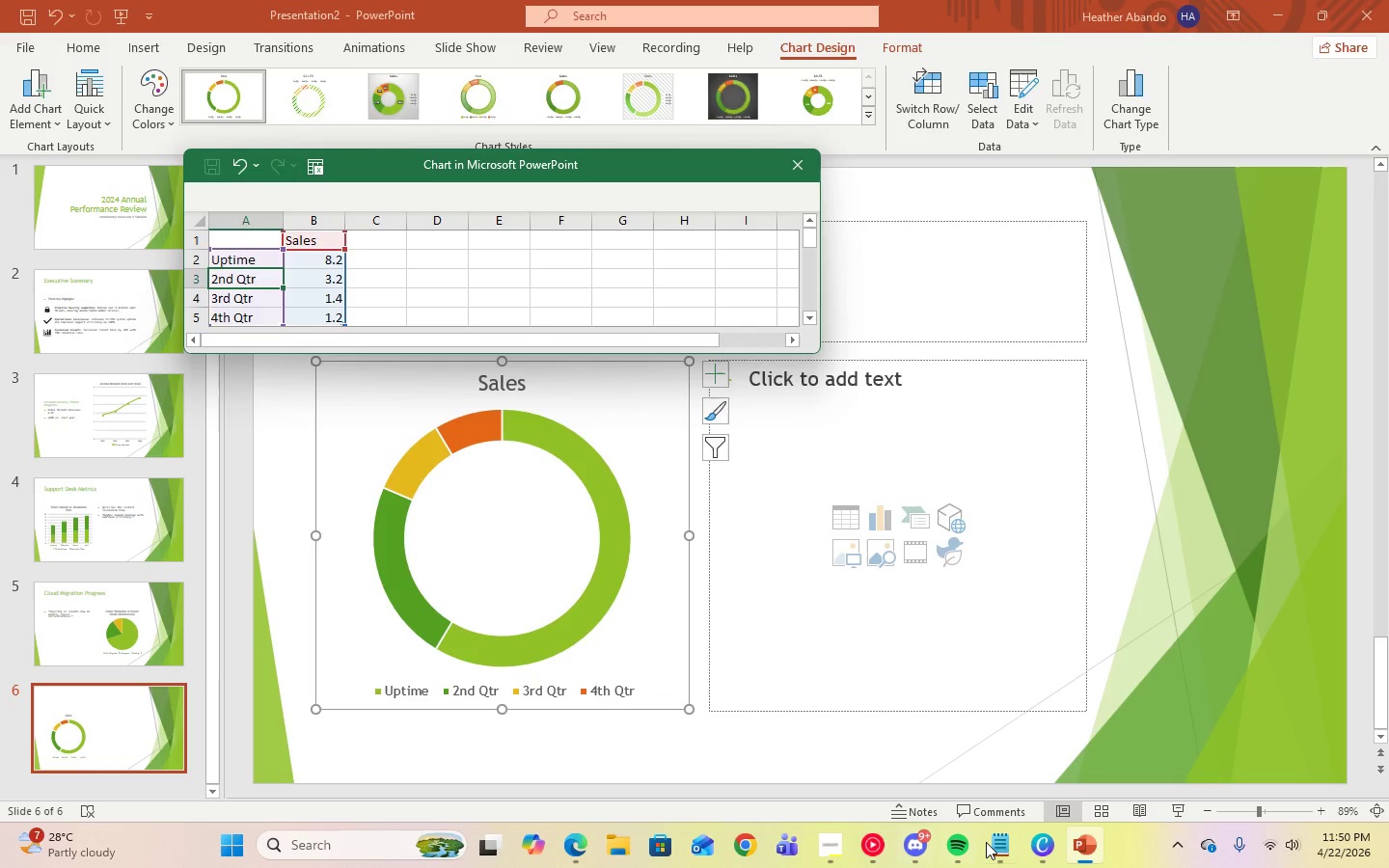 
left_click([1002, 849])
 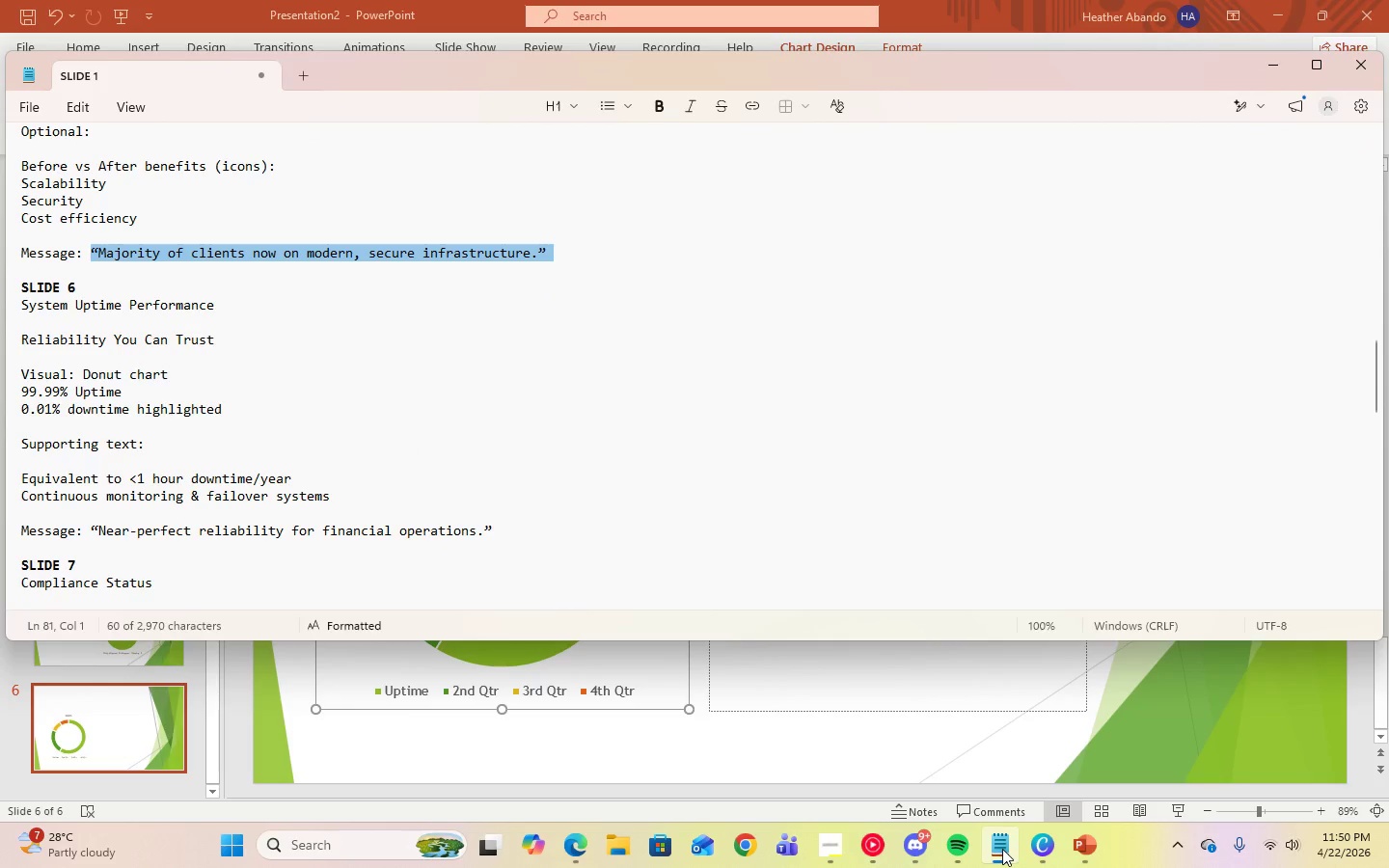 
left_click([1002, 849])
 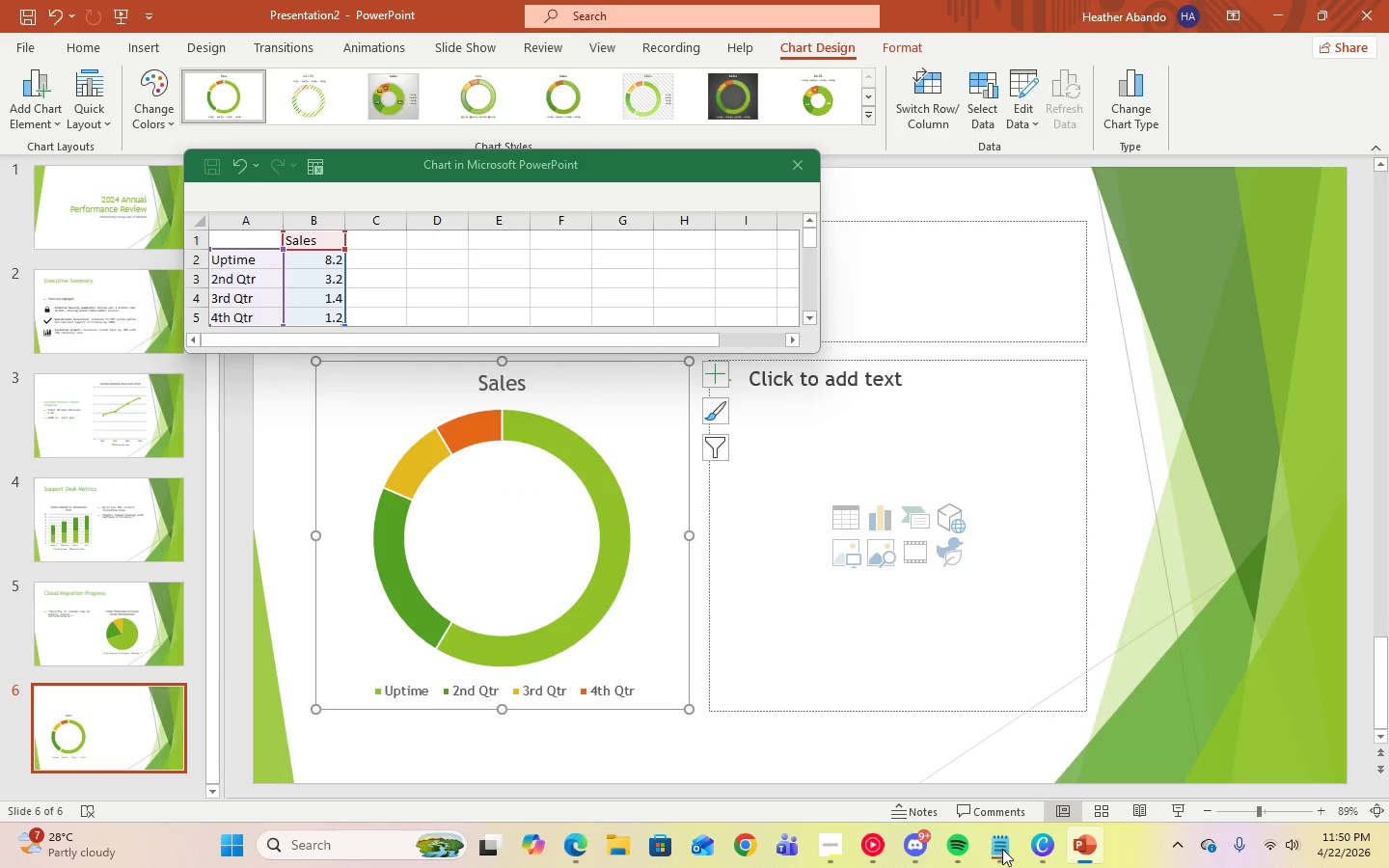 
type(Downtime)
 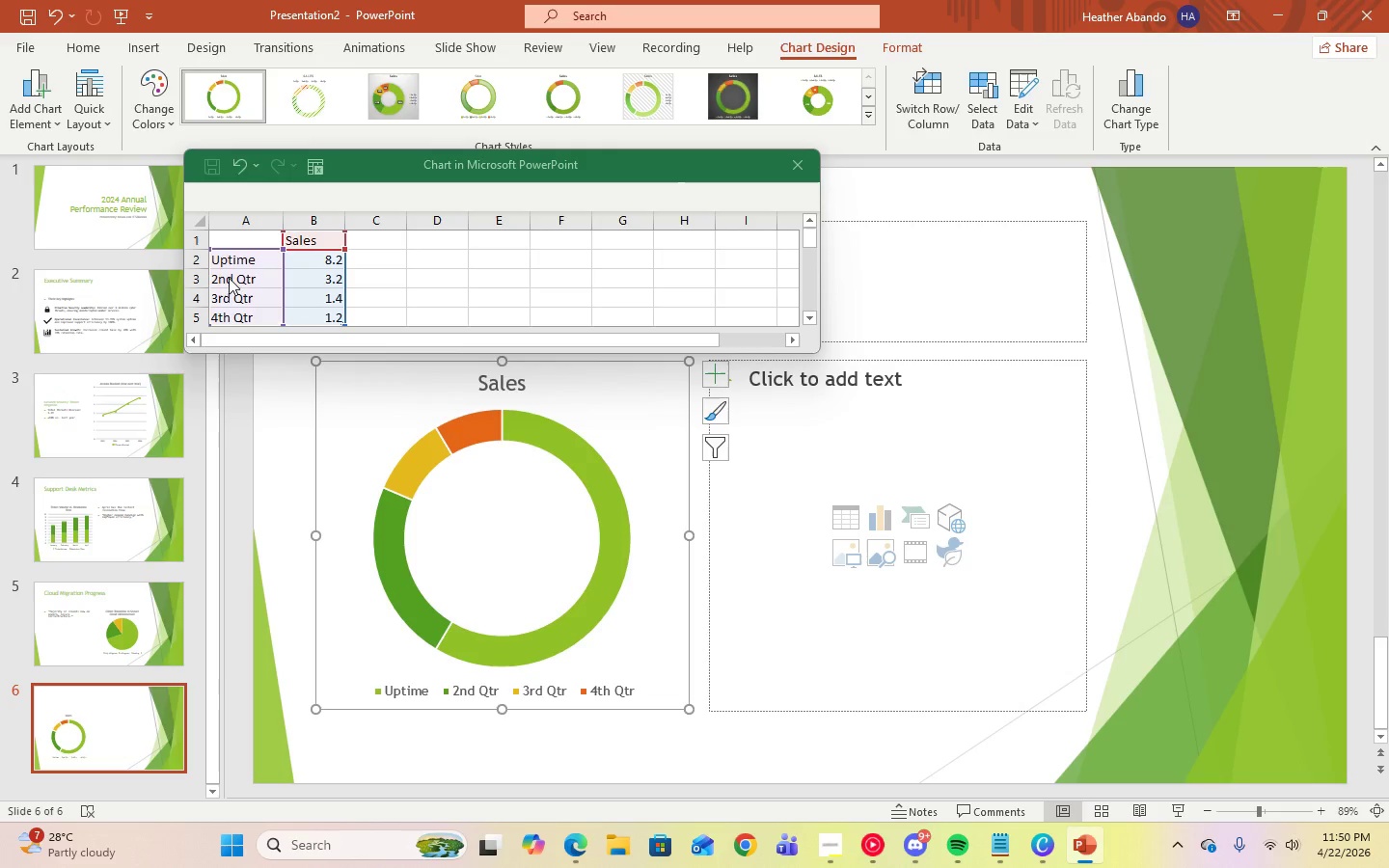 
left_click([226, 271])
 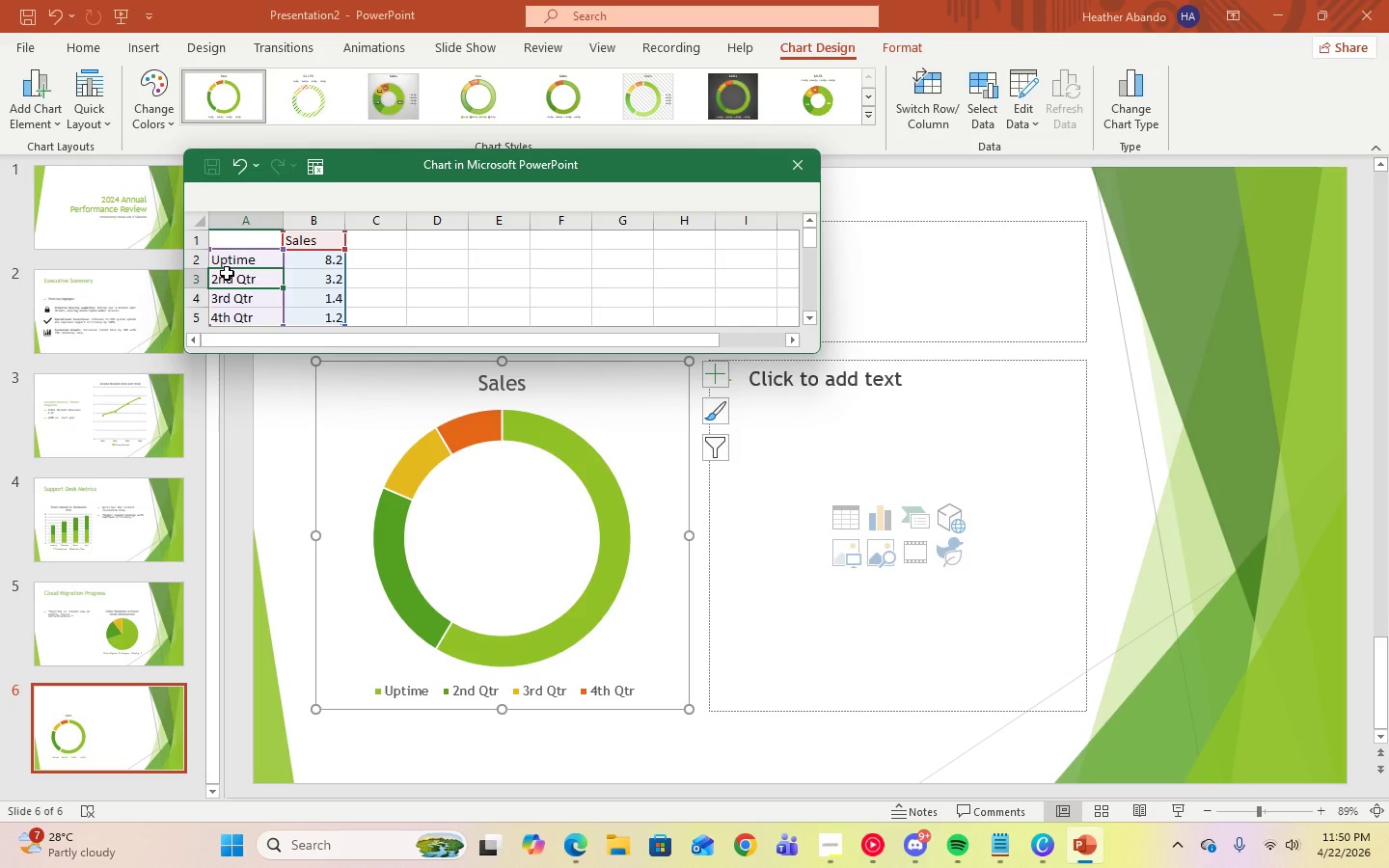 
type(Downtime)
 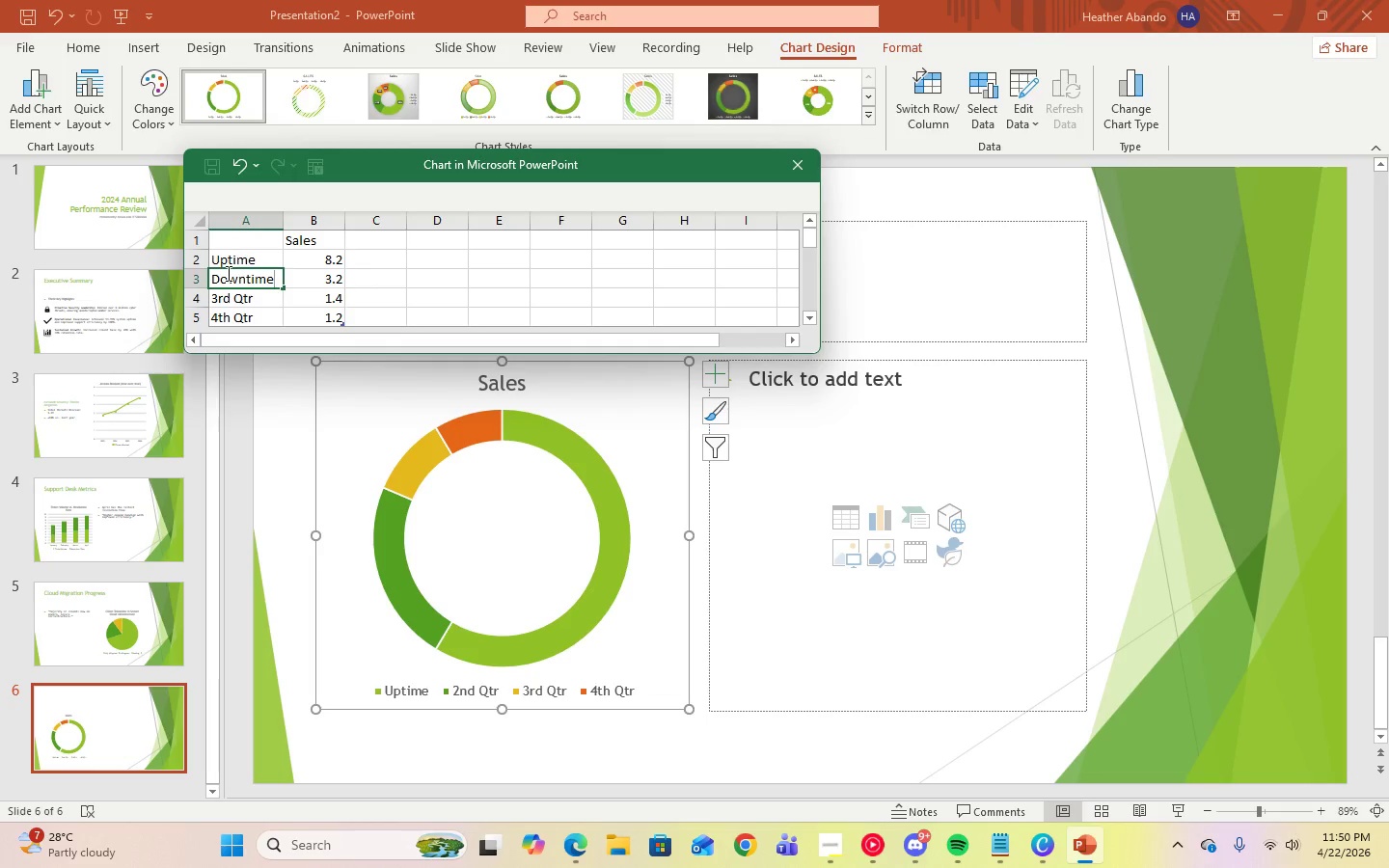 
key(Enter)
 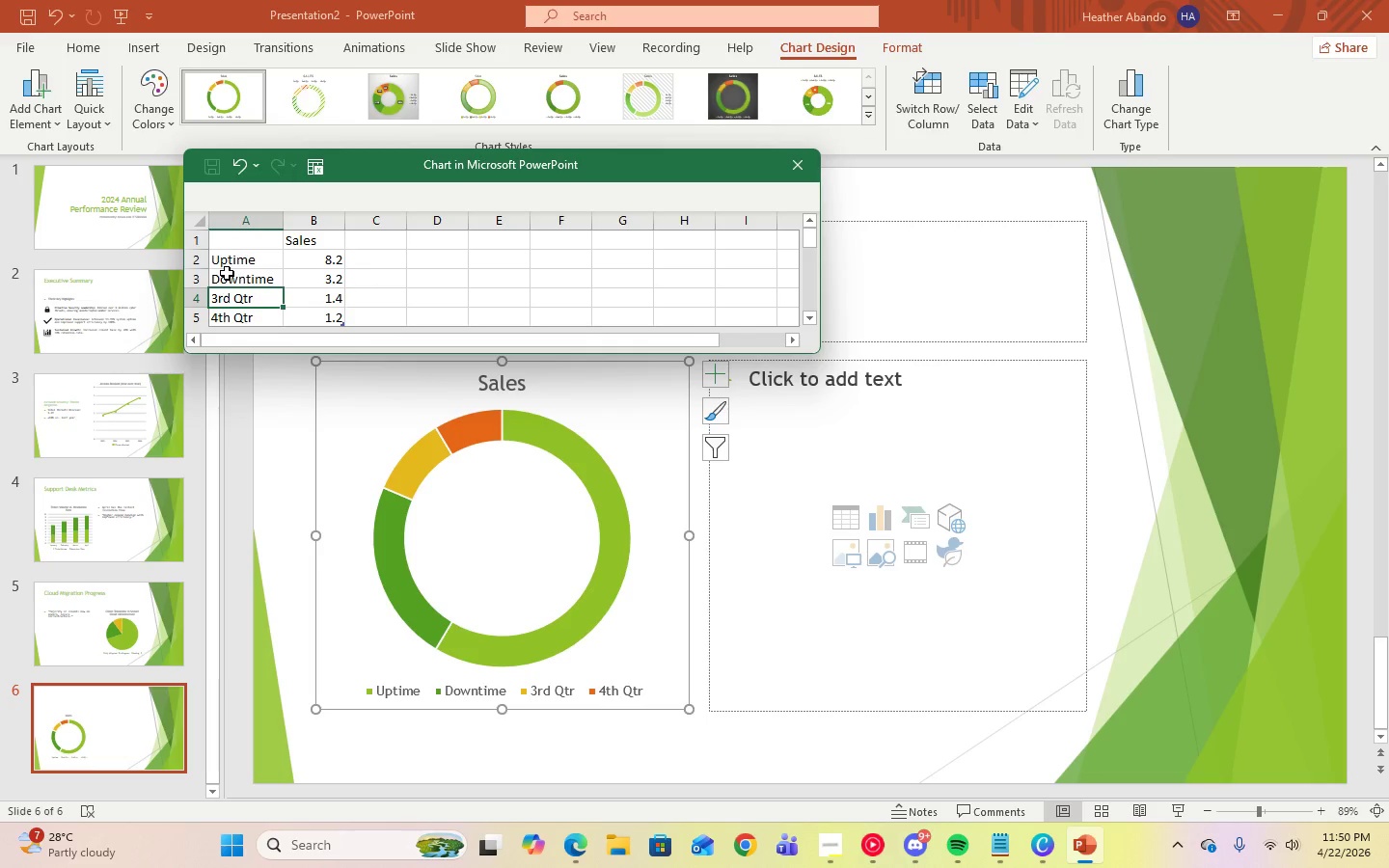 
key(Delete)
 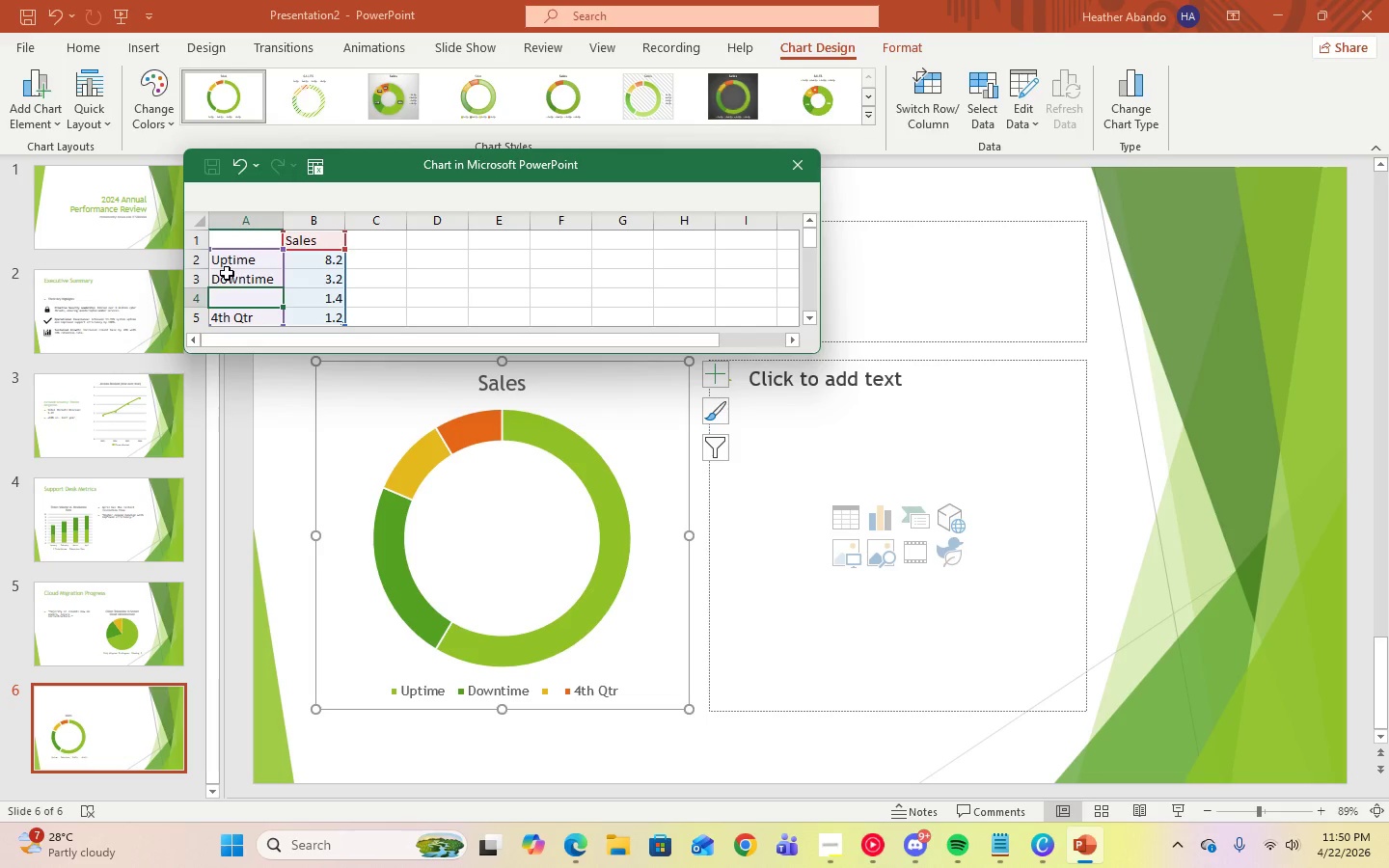 
key(ArrowDown)
 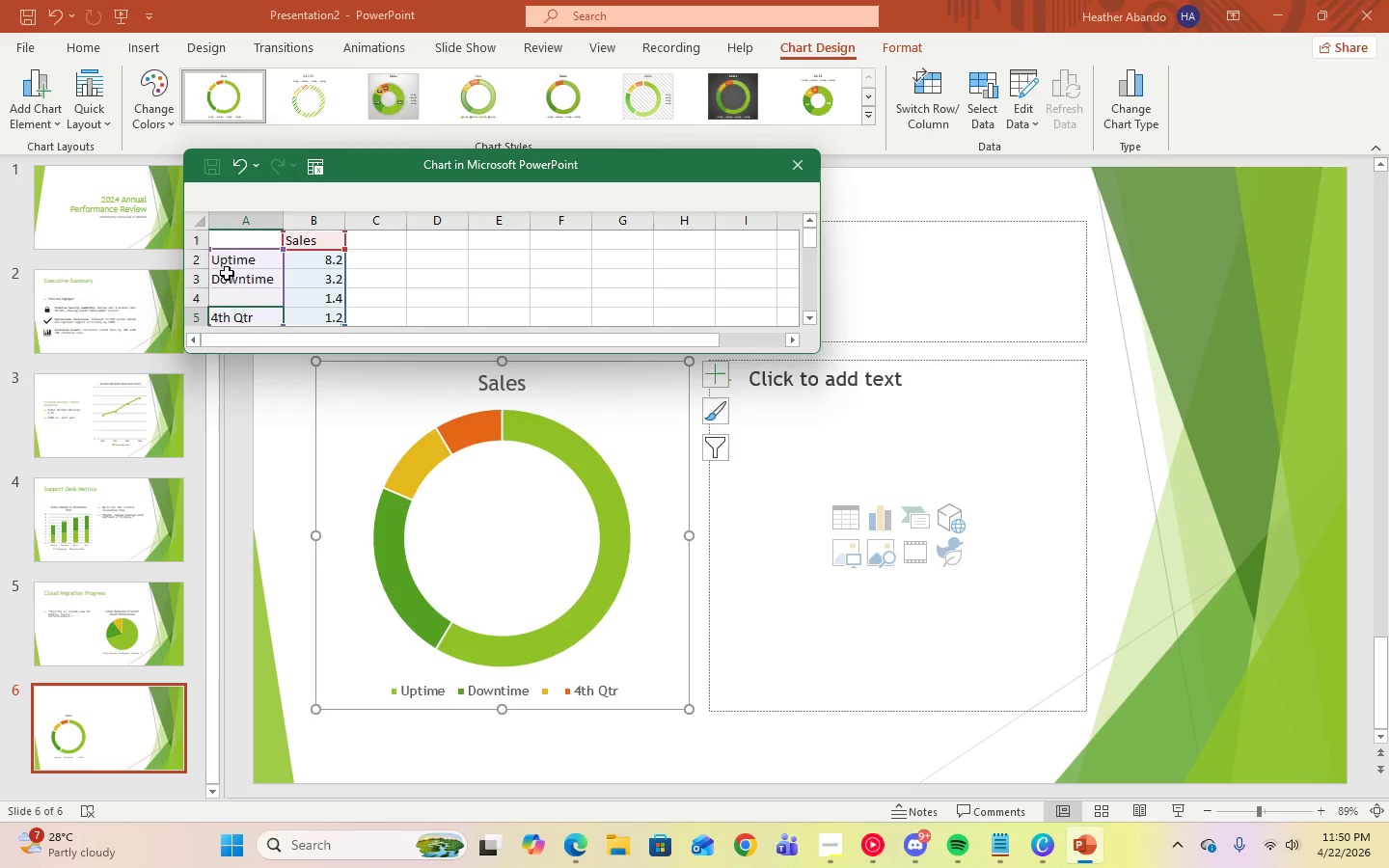 
key(Delete)
 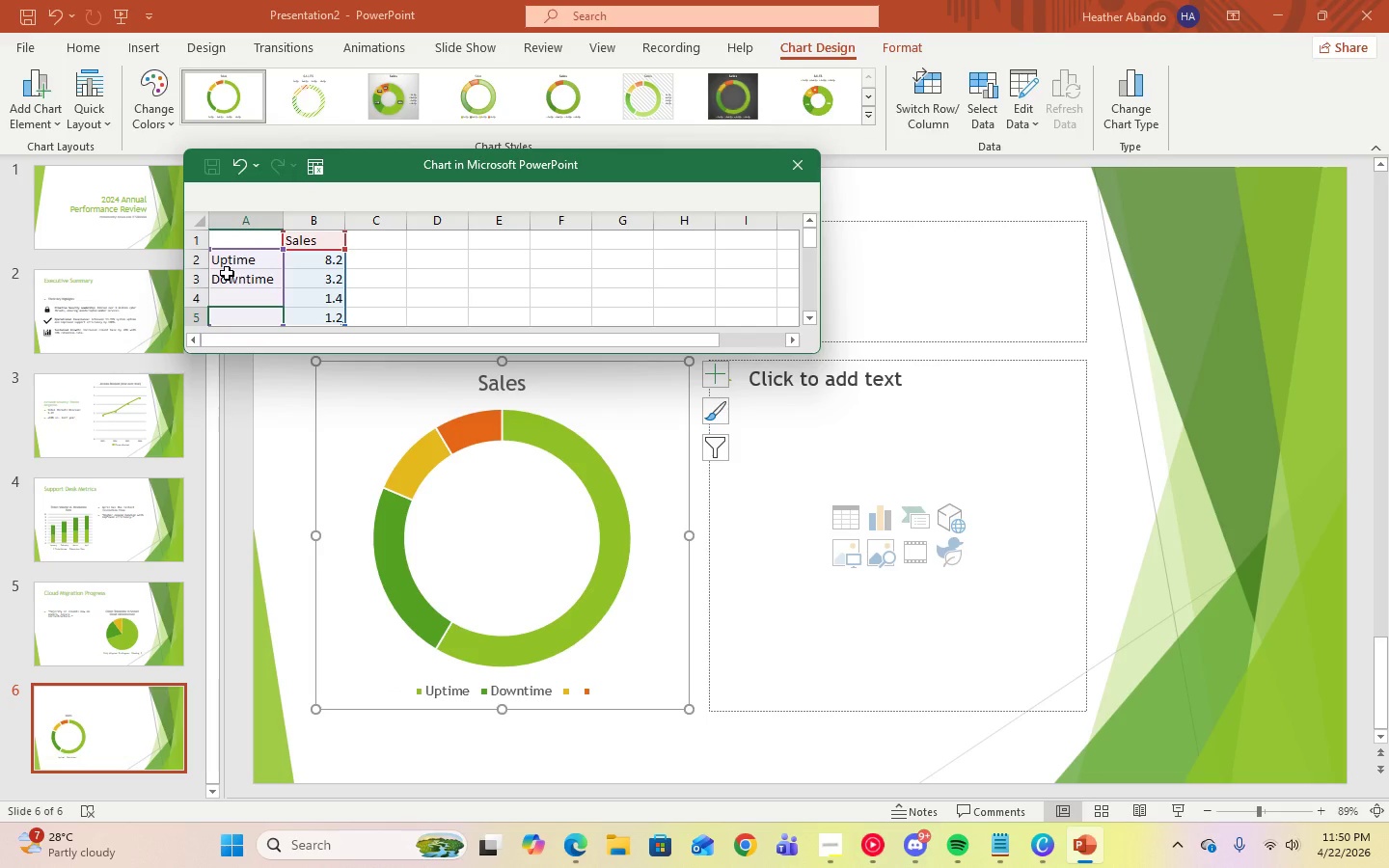 
key(ArrowRight)
 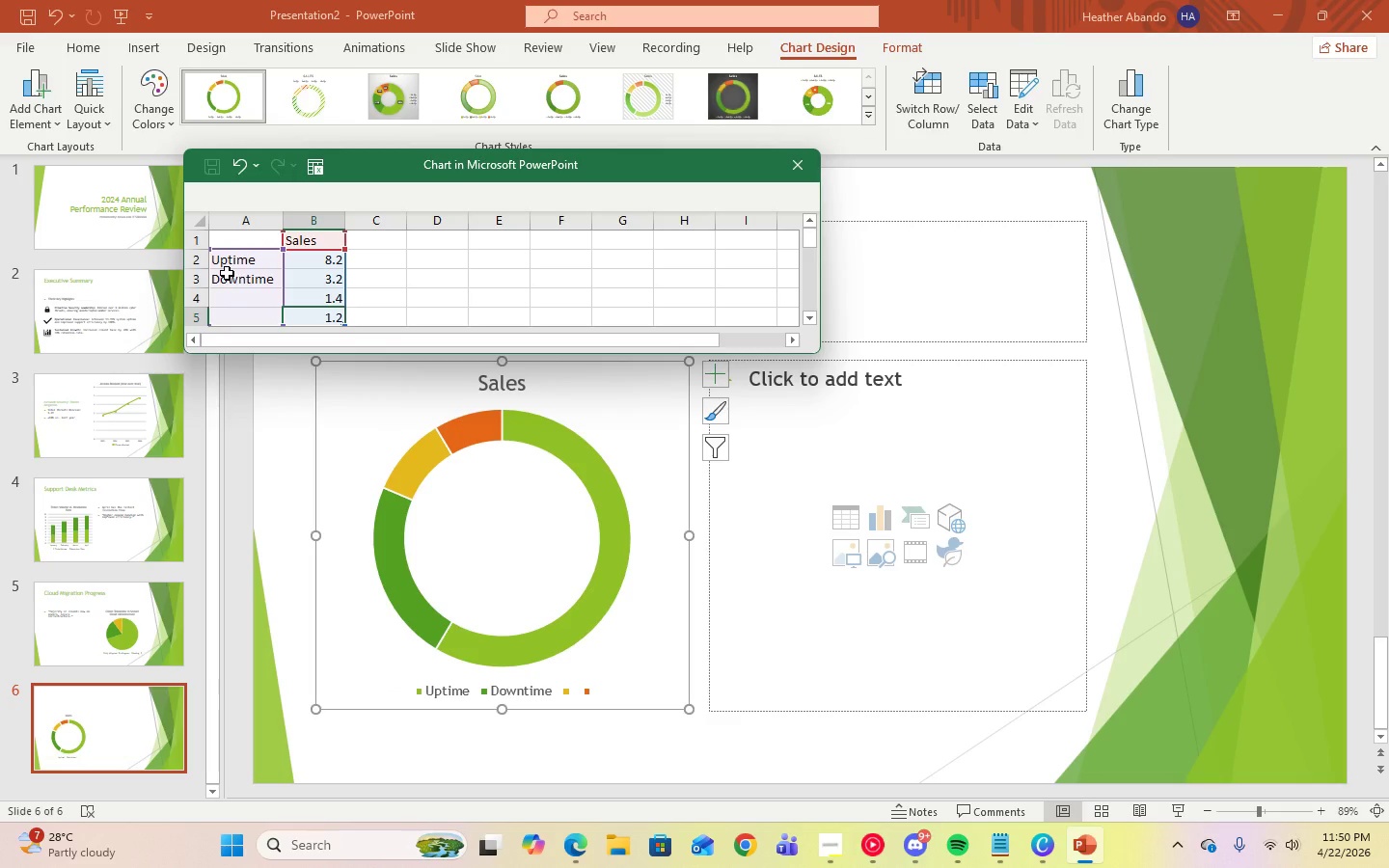 
key(Delete)
 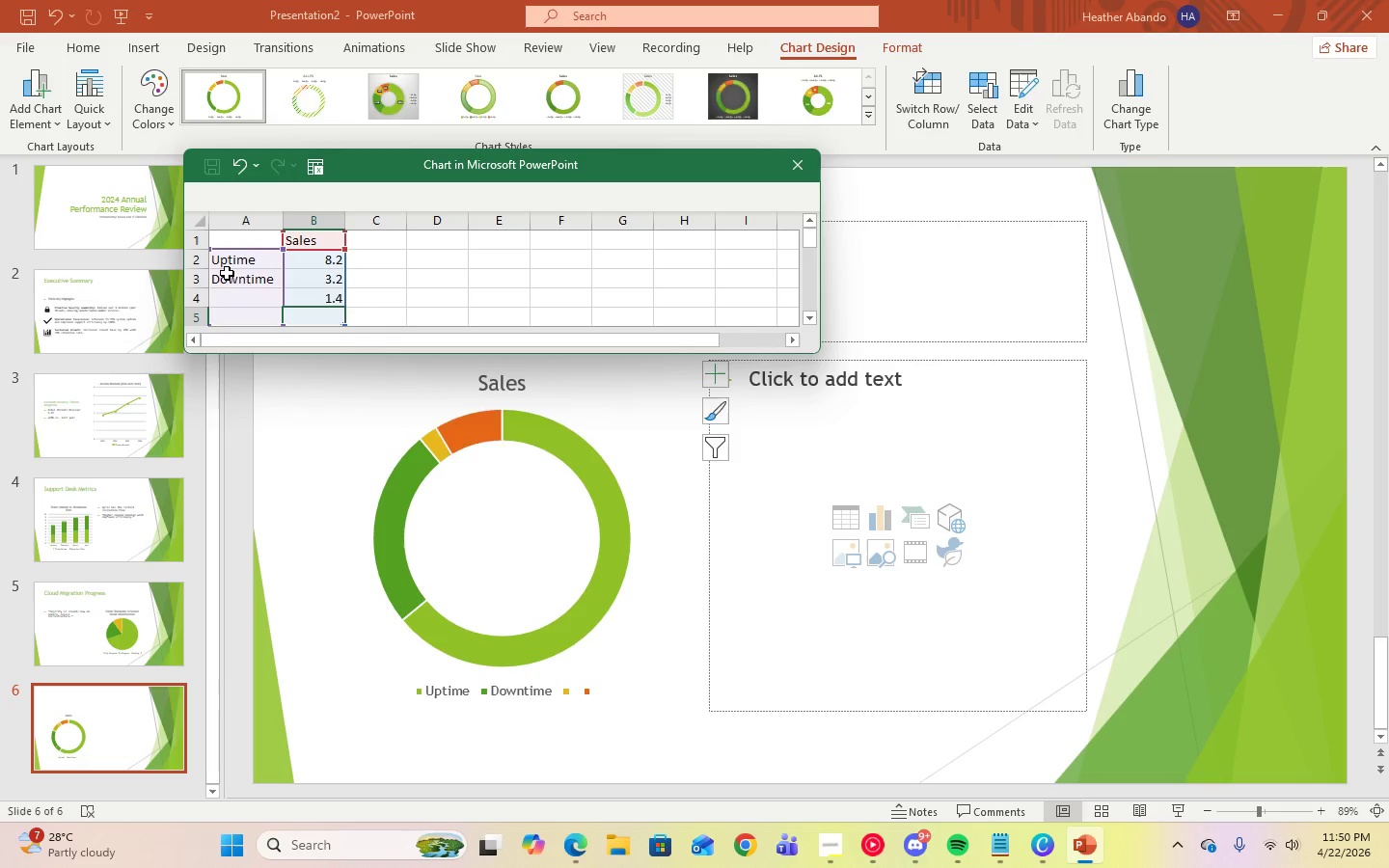 
key(ArrowUp)
 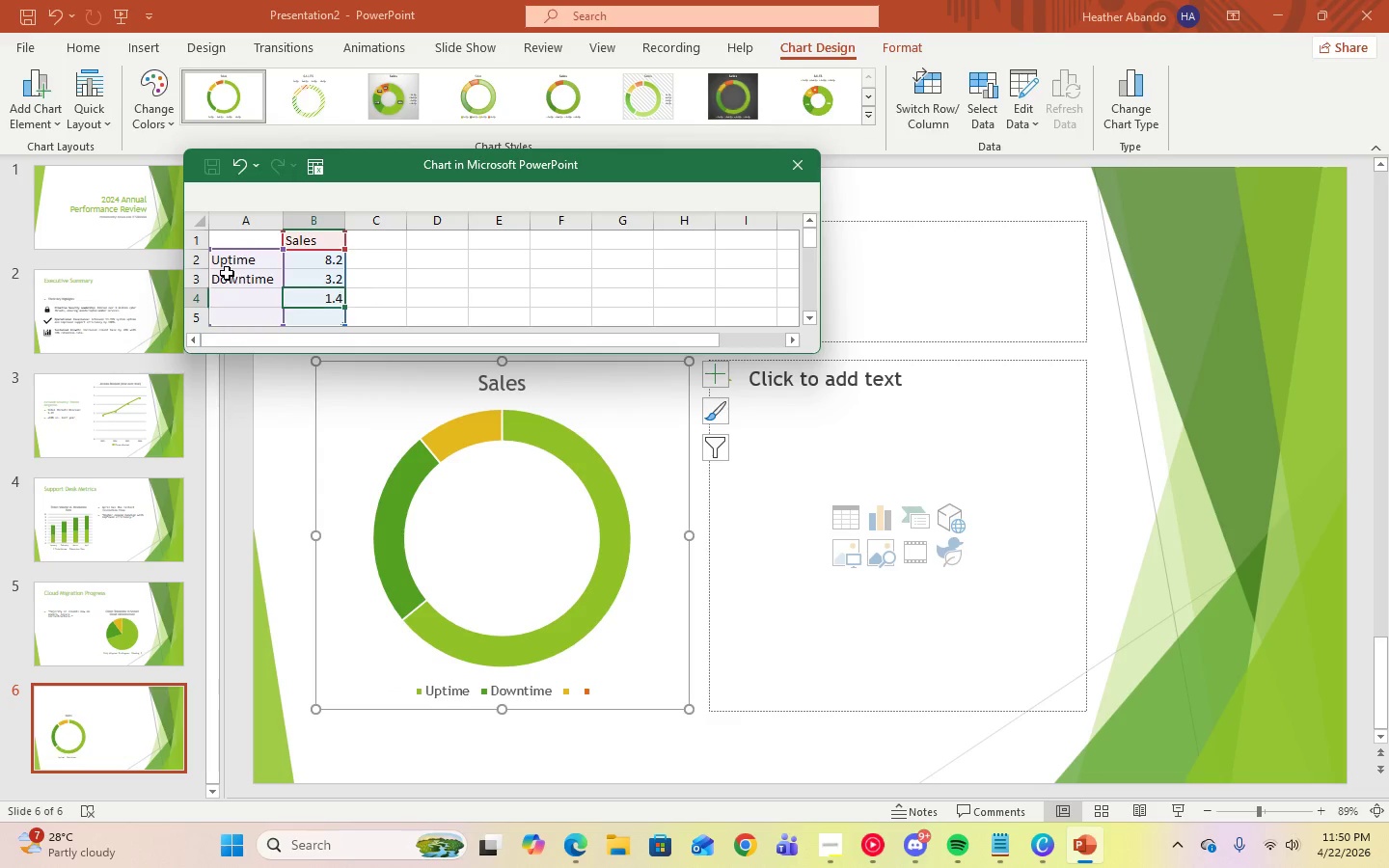 
key(Delete)
 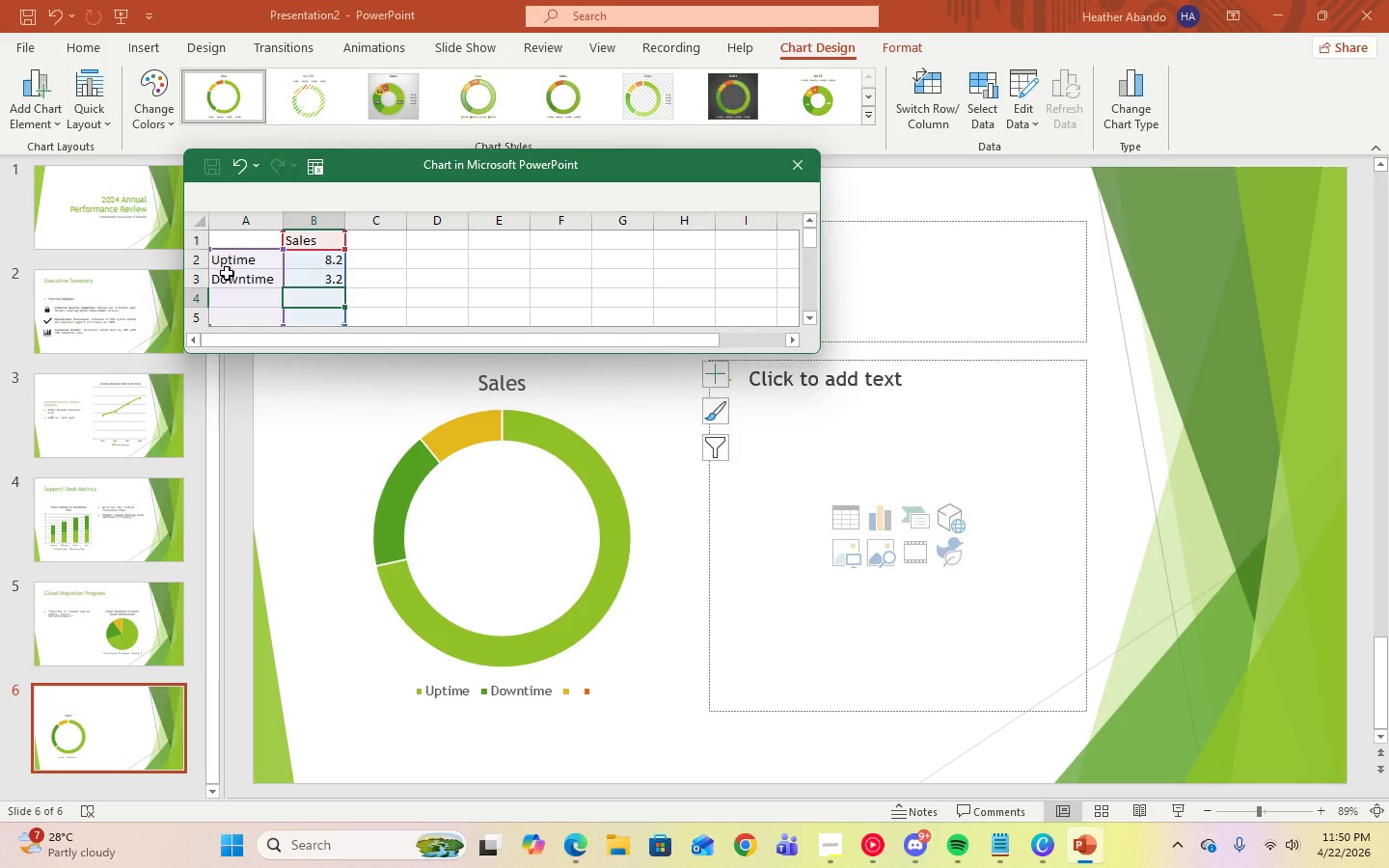 
key(ArrowUp)
 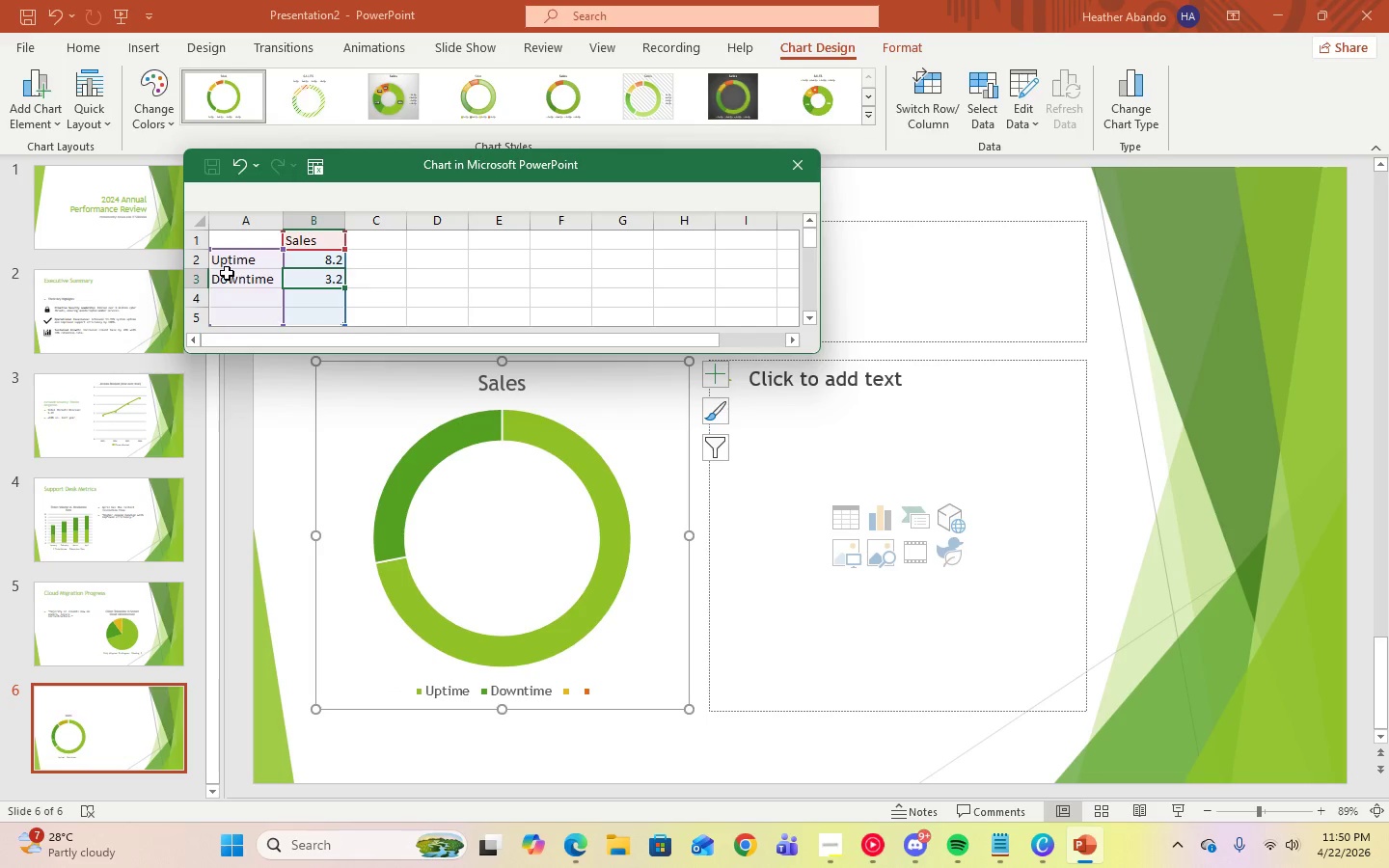 
key(ArrowUp)
 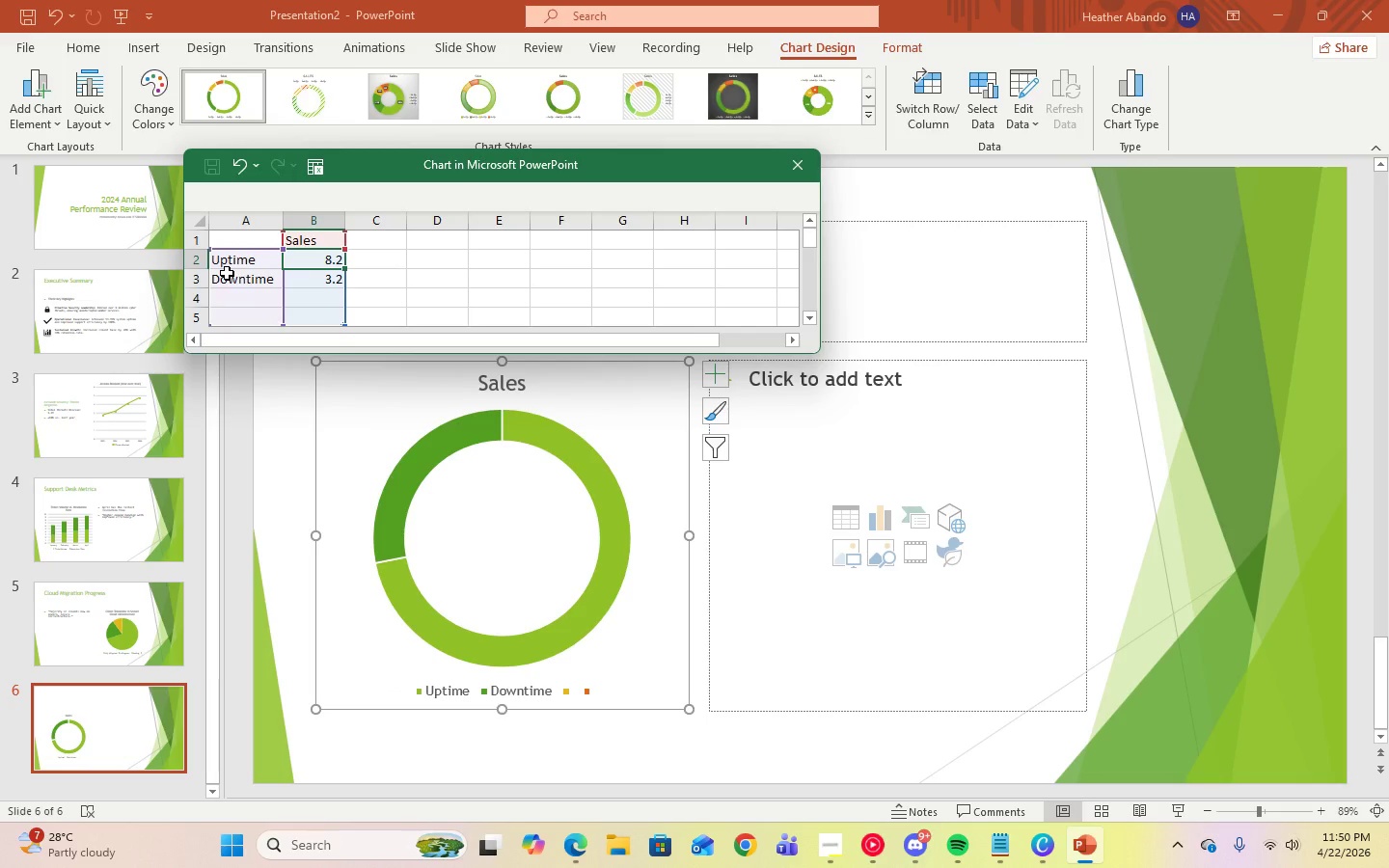 
key(Numpad9)
 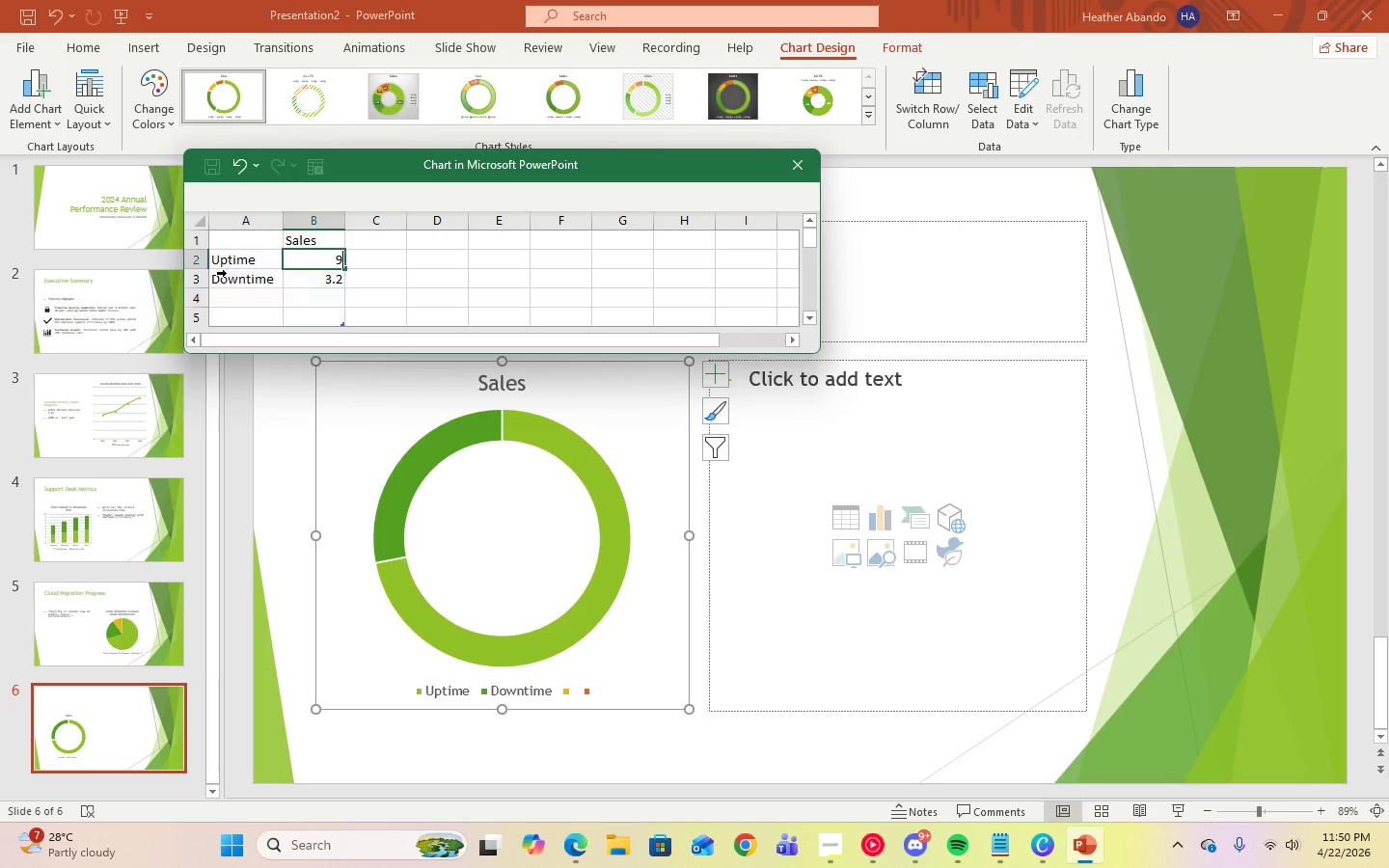 
key(Numpad9)
 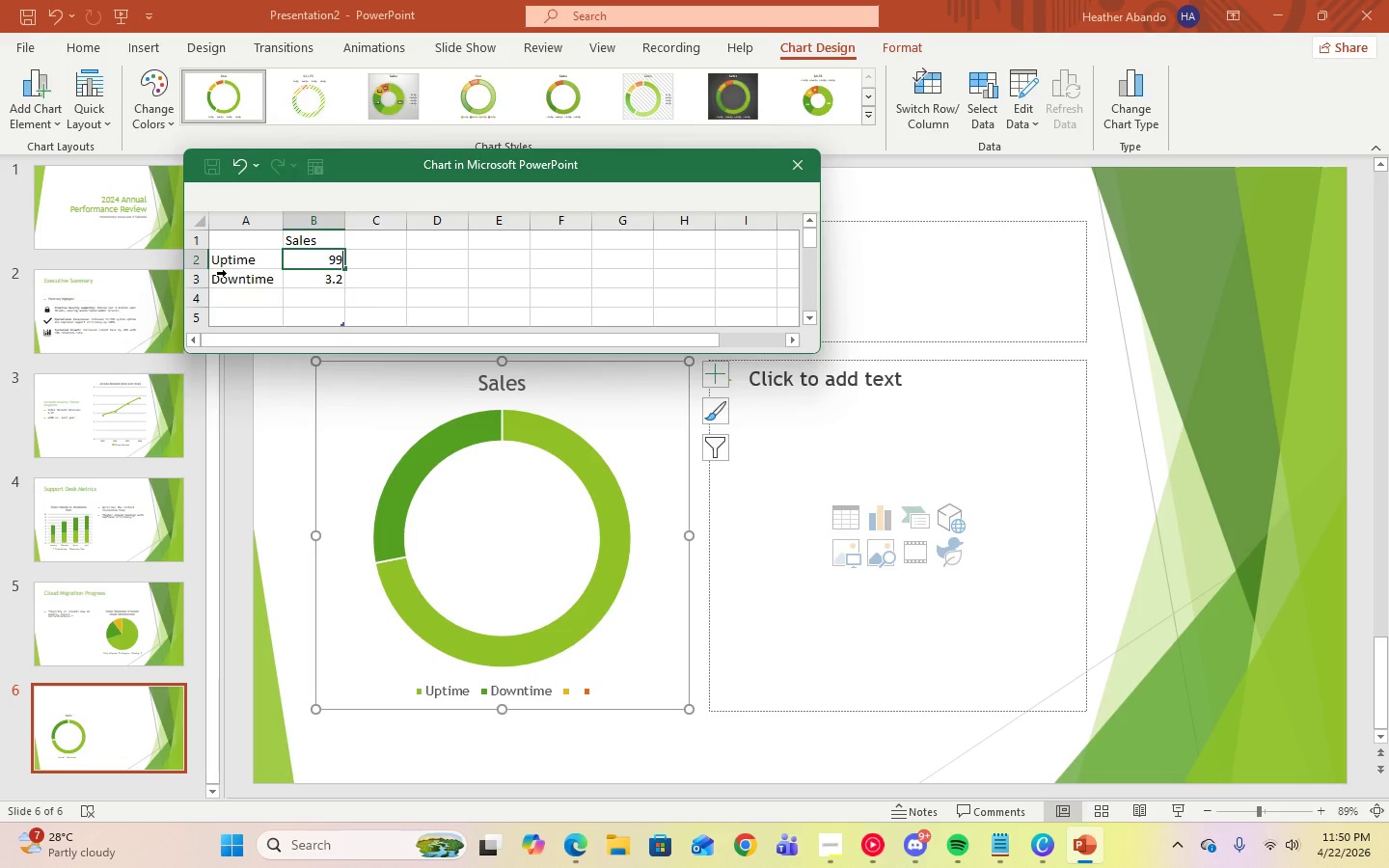 
key(Period)
 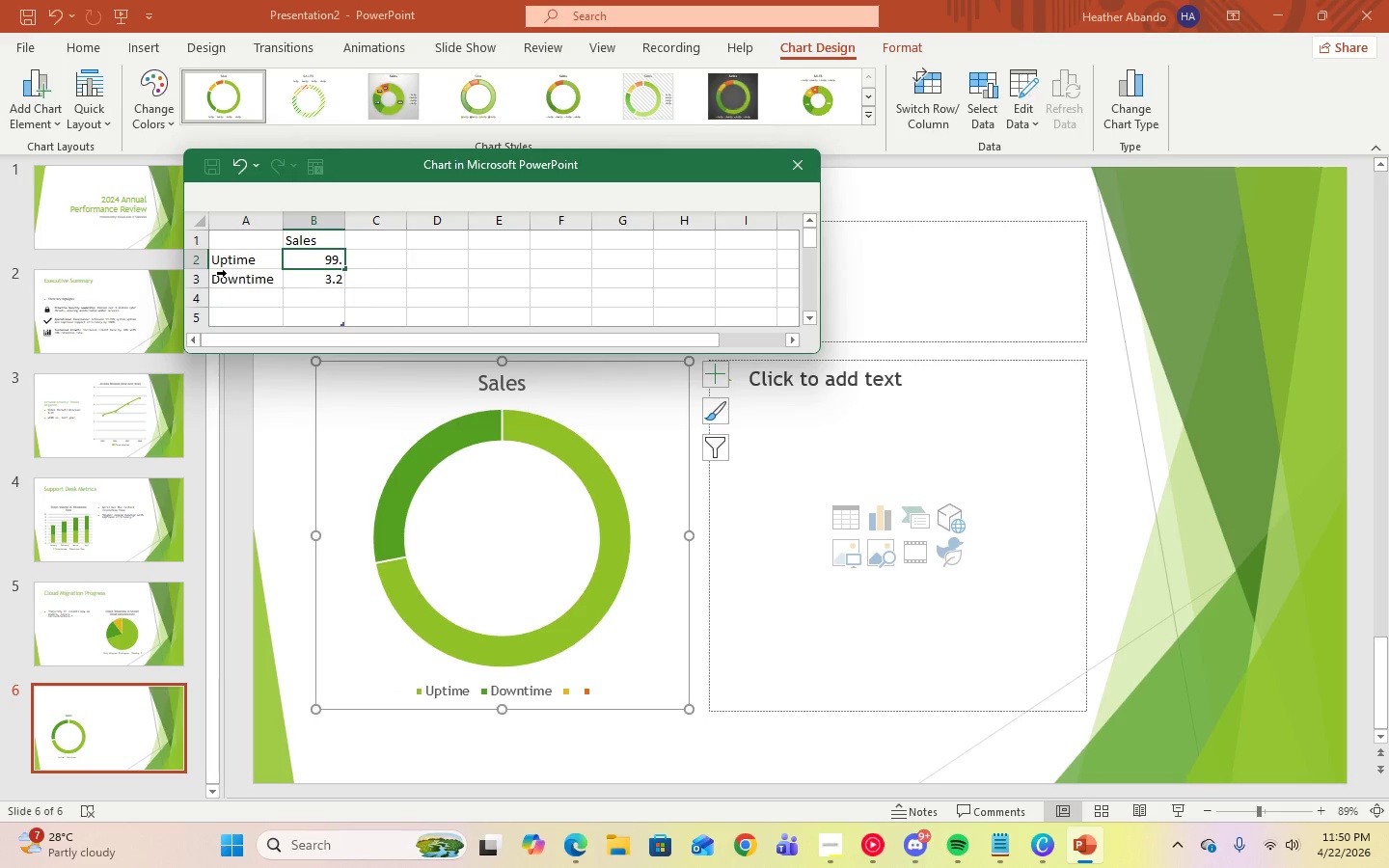 
key(Numpad9)
 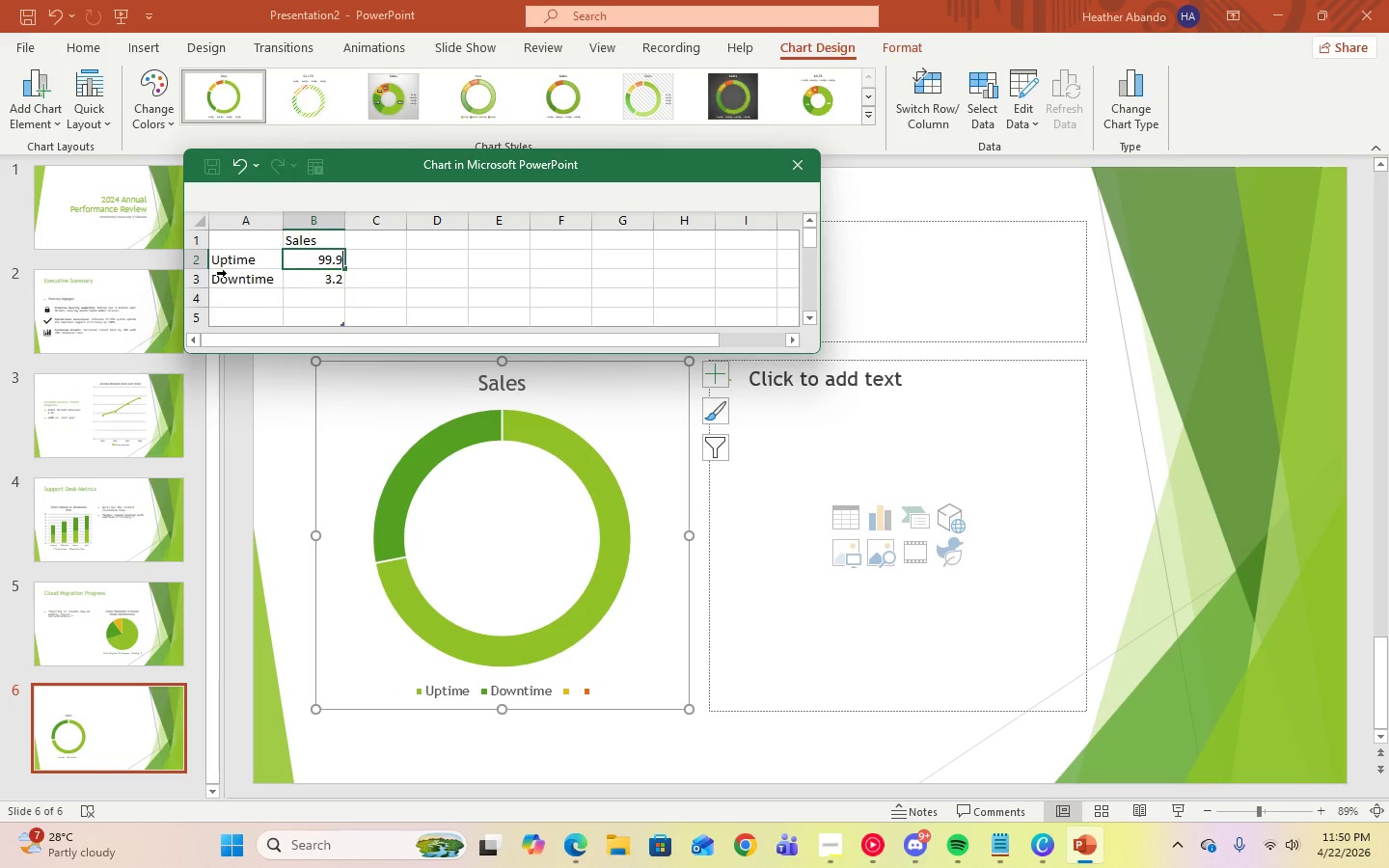 
key(Numpad9)
 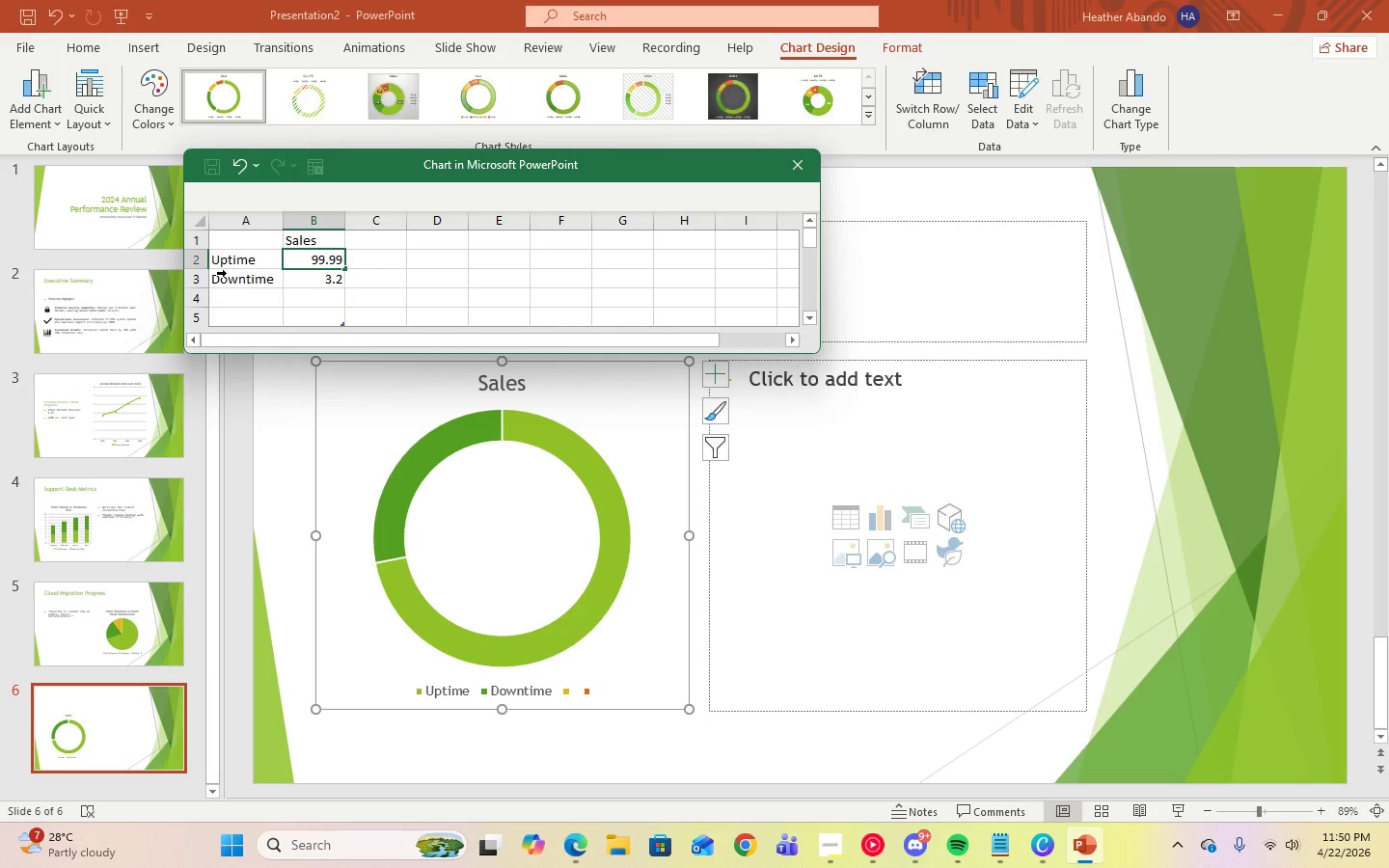 
key(ArrowDown)
 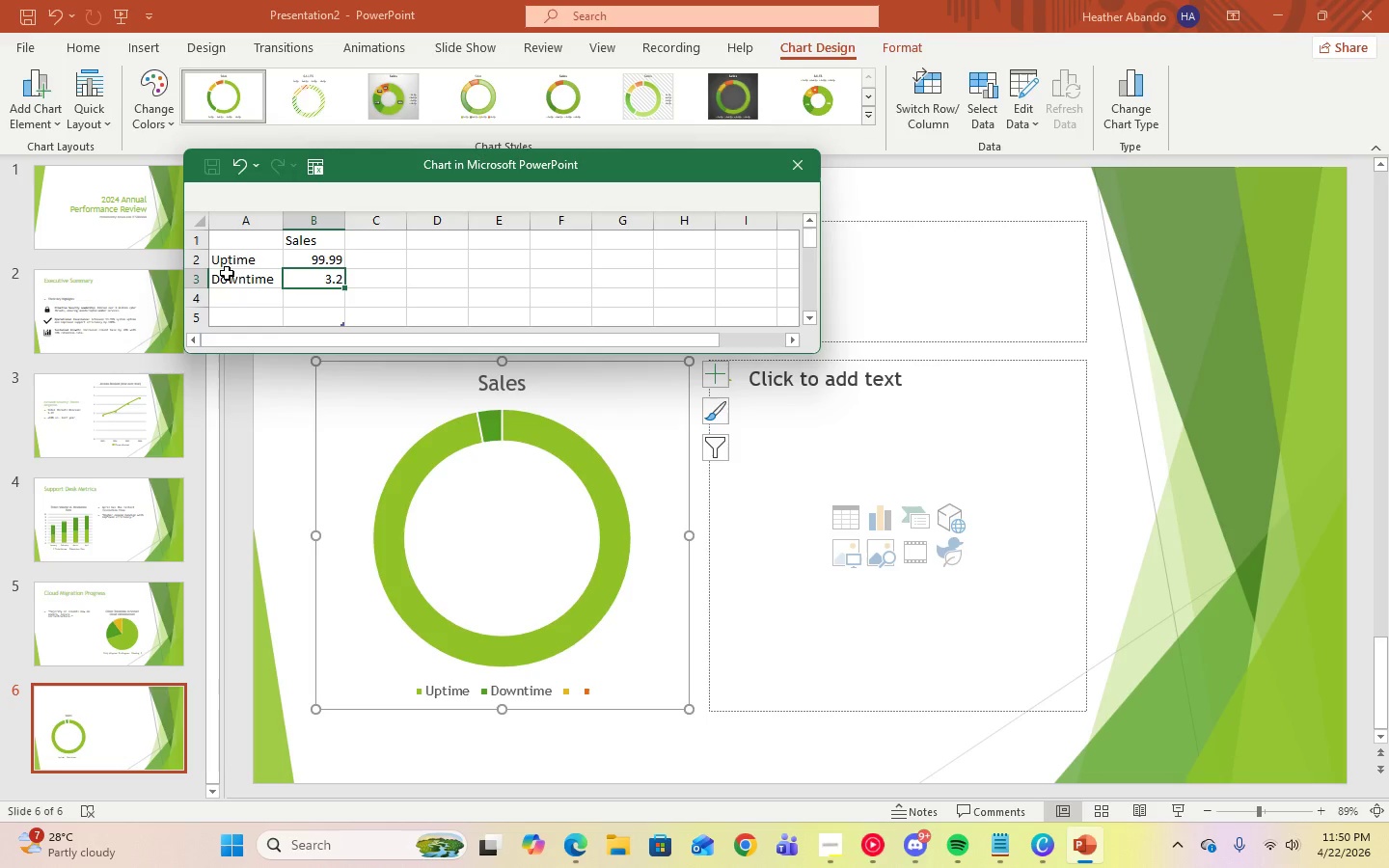 
key(Numpad0)
 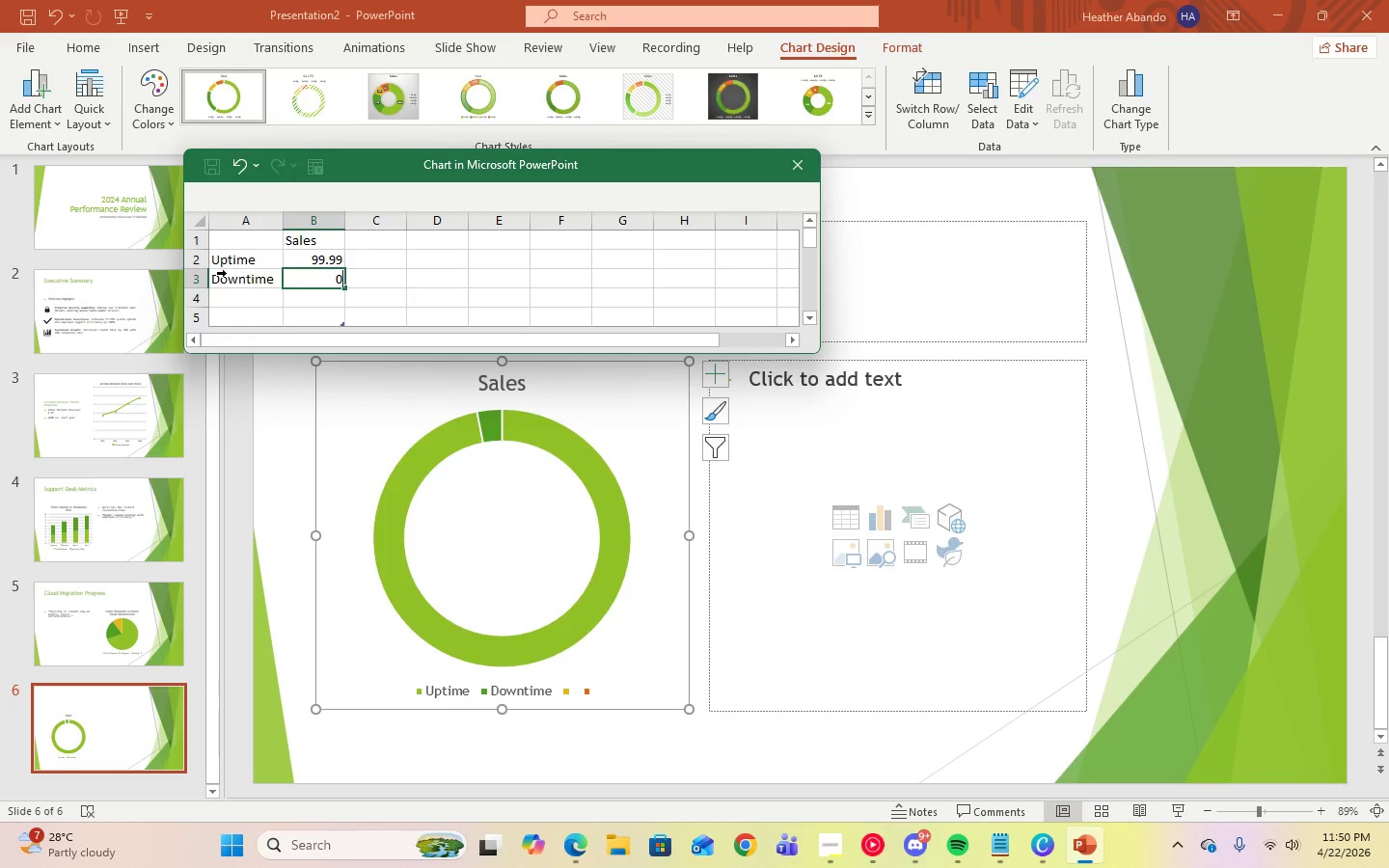 
key(Period)
 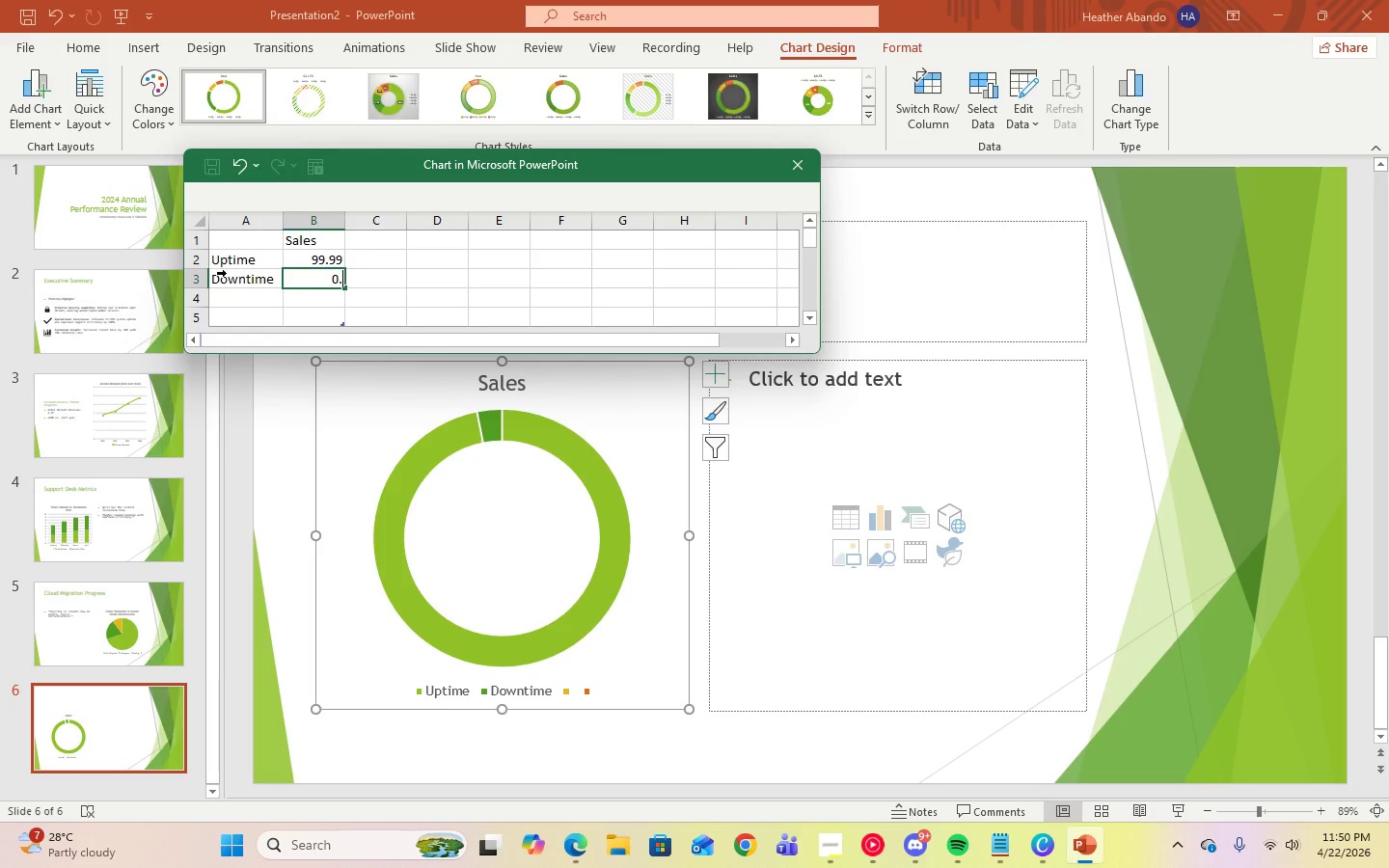 
key(Numpad0)
 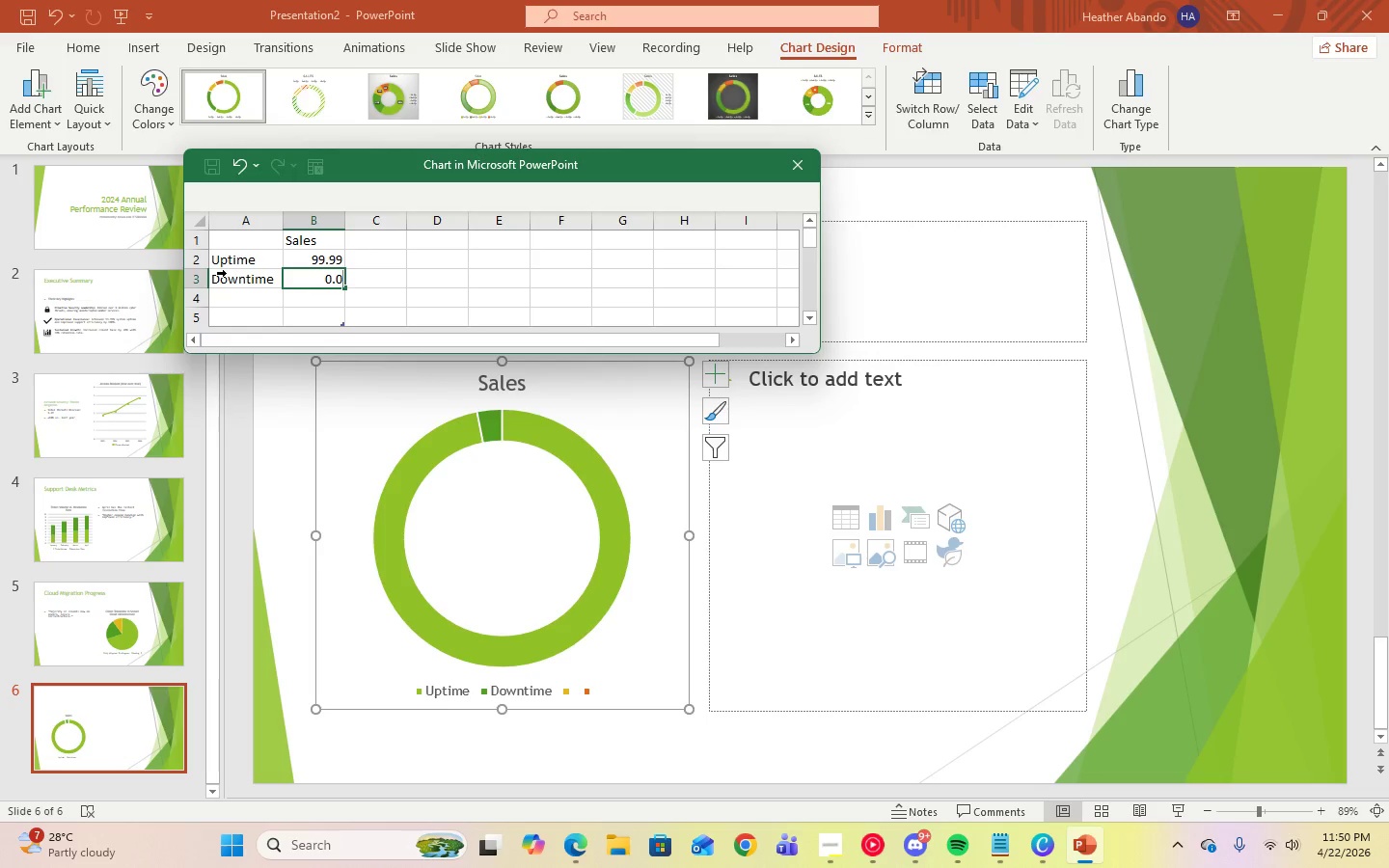 
key(Numpad1)
 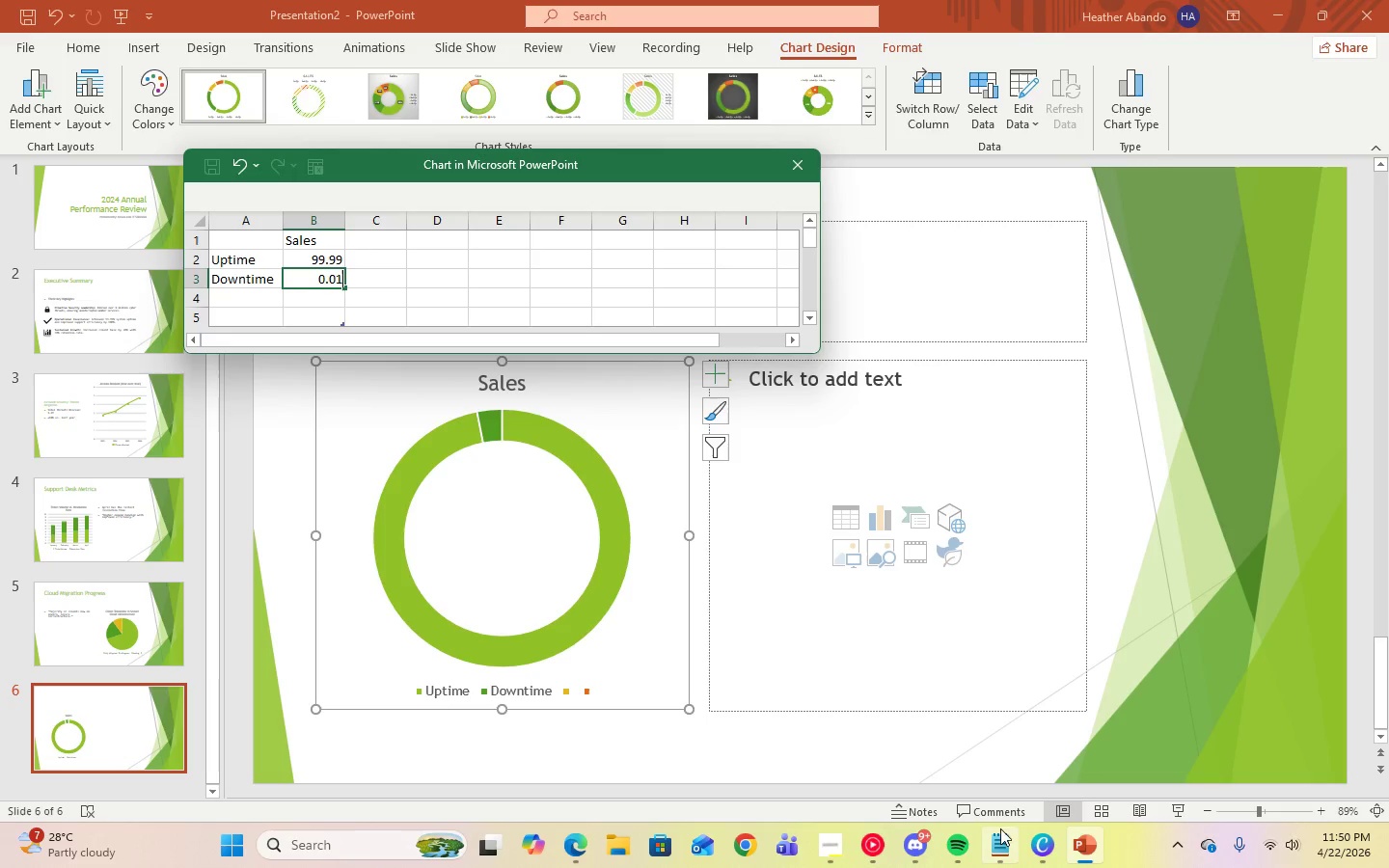 
left_click([1004, 853])
 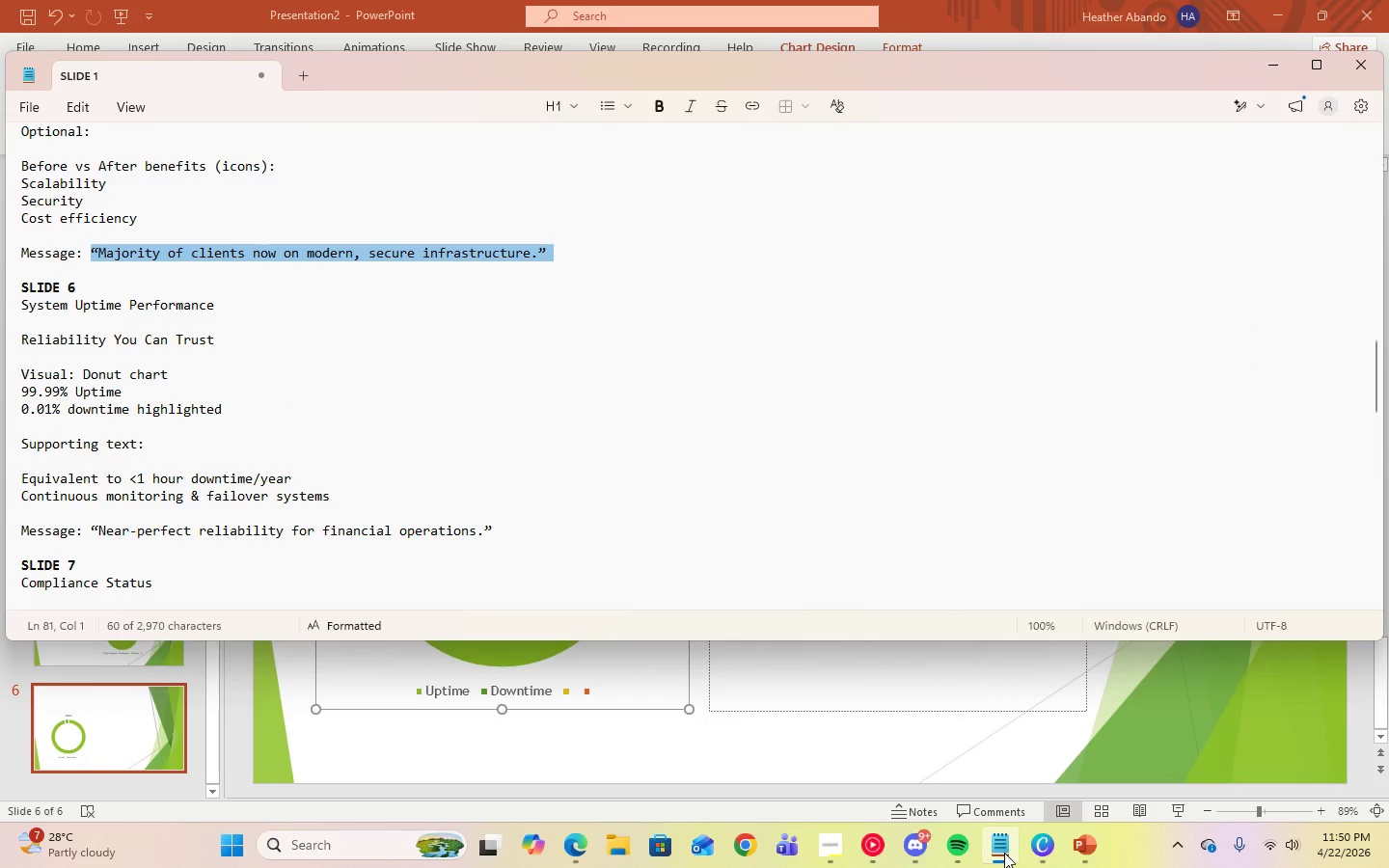 
left_click([1004, 853])
 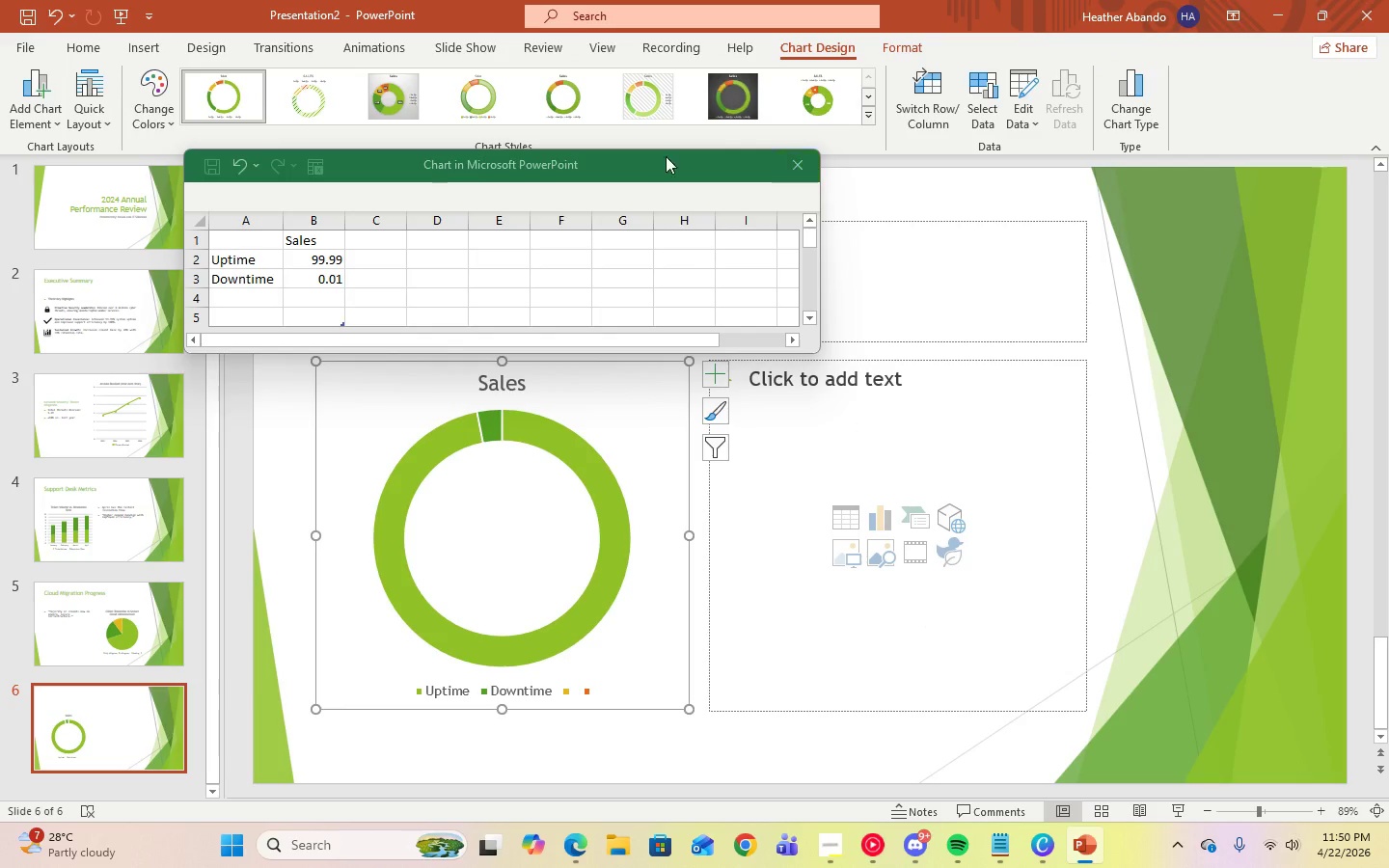 
left_click([307, 239])
 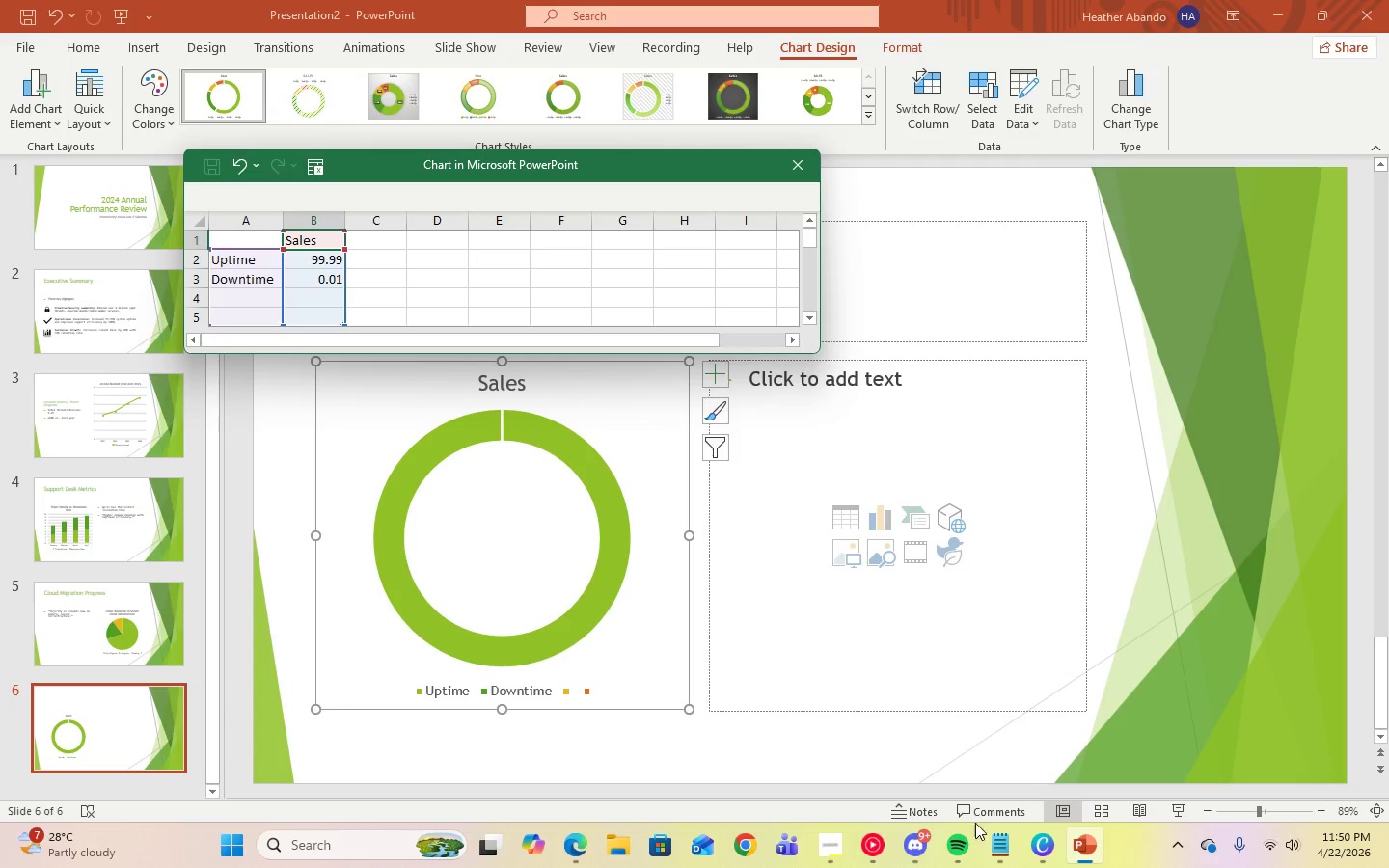 
left_click([988, 839])
 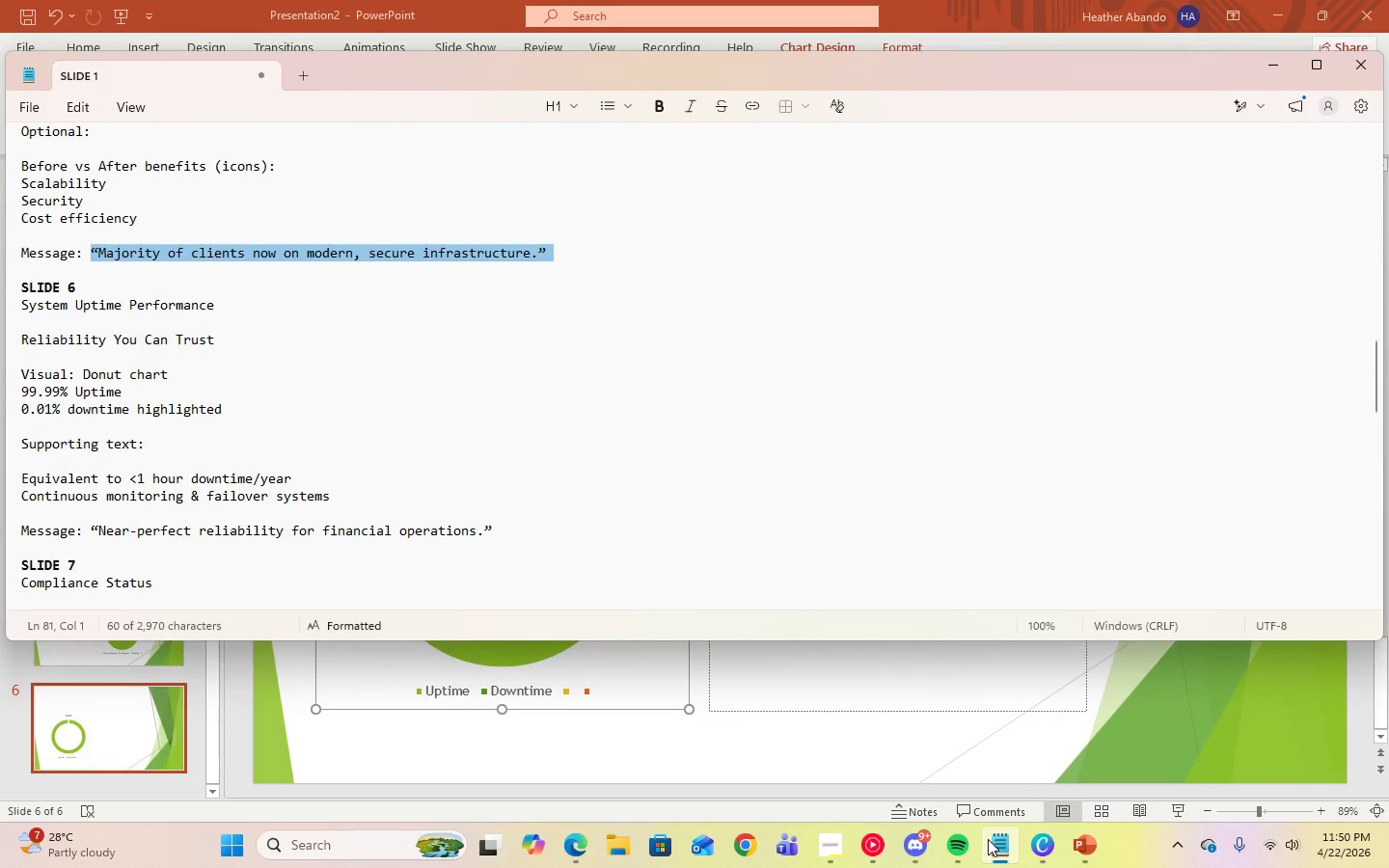 
left_click([988, 839])
 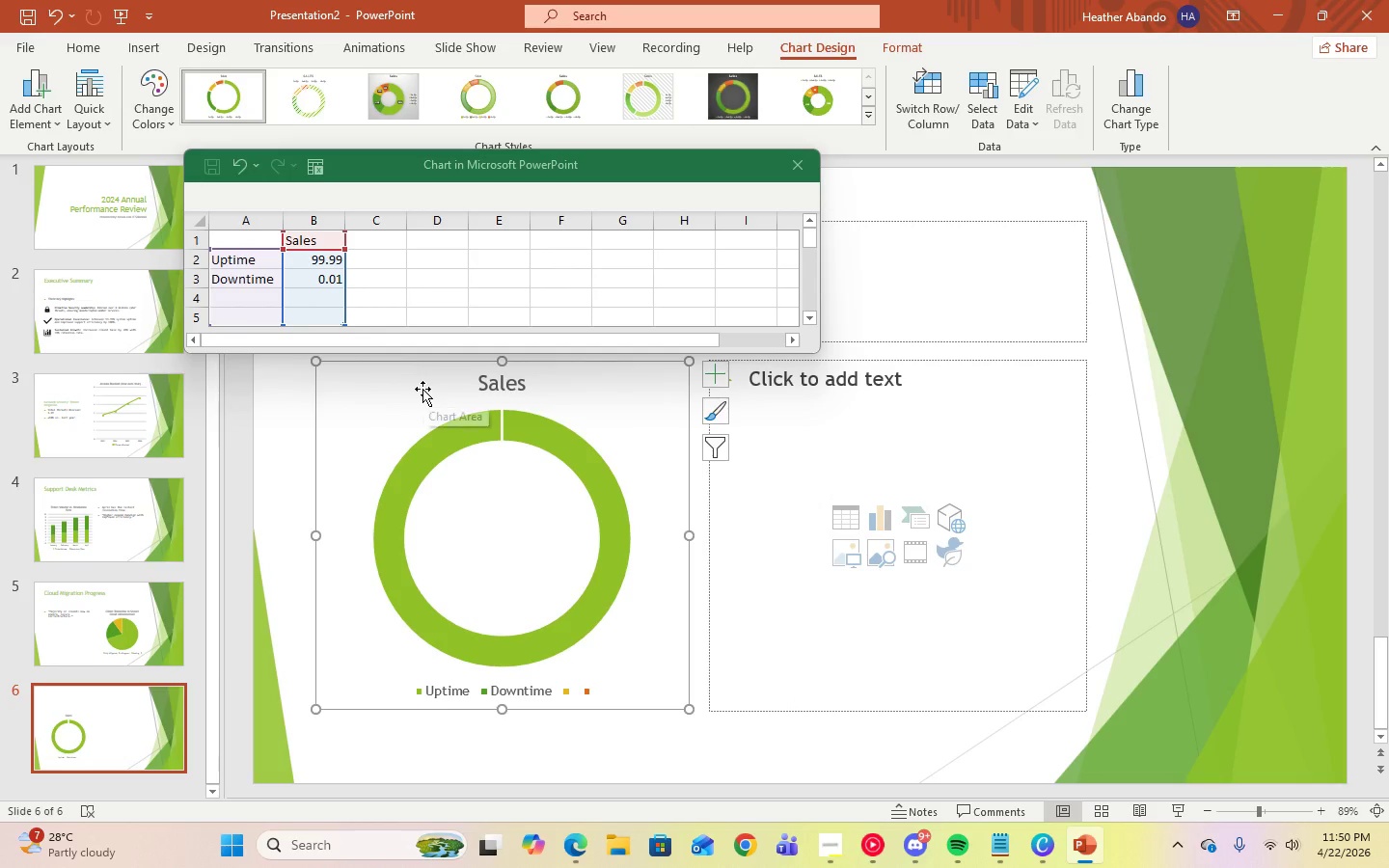 
key(CapsLock)
 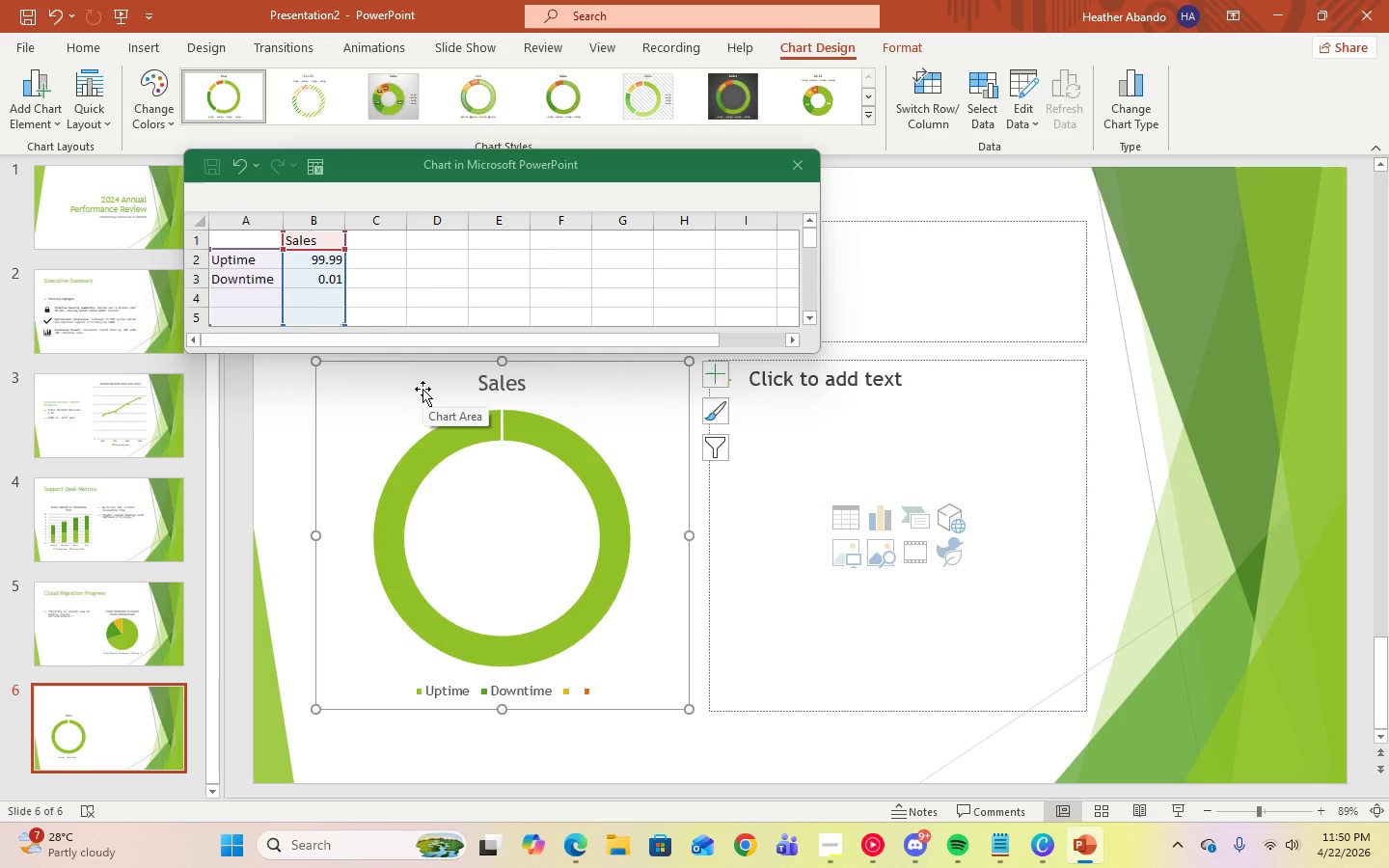 
key(P)
 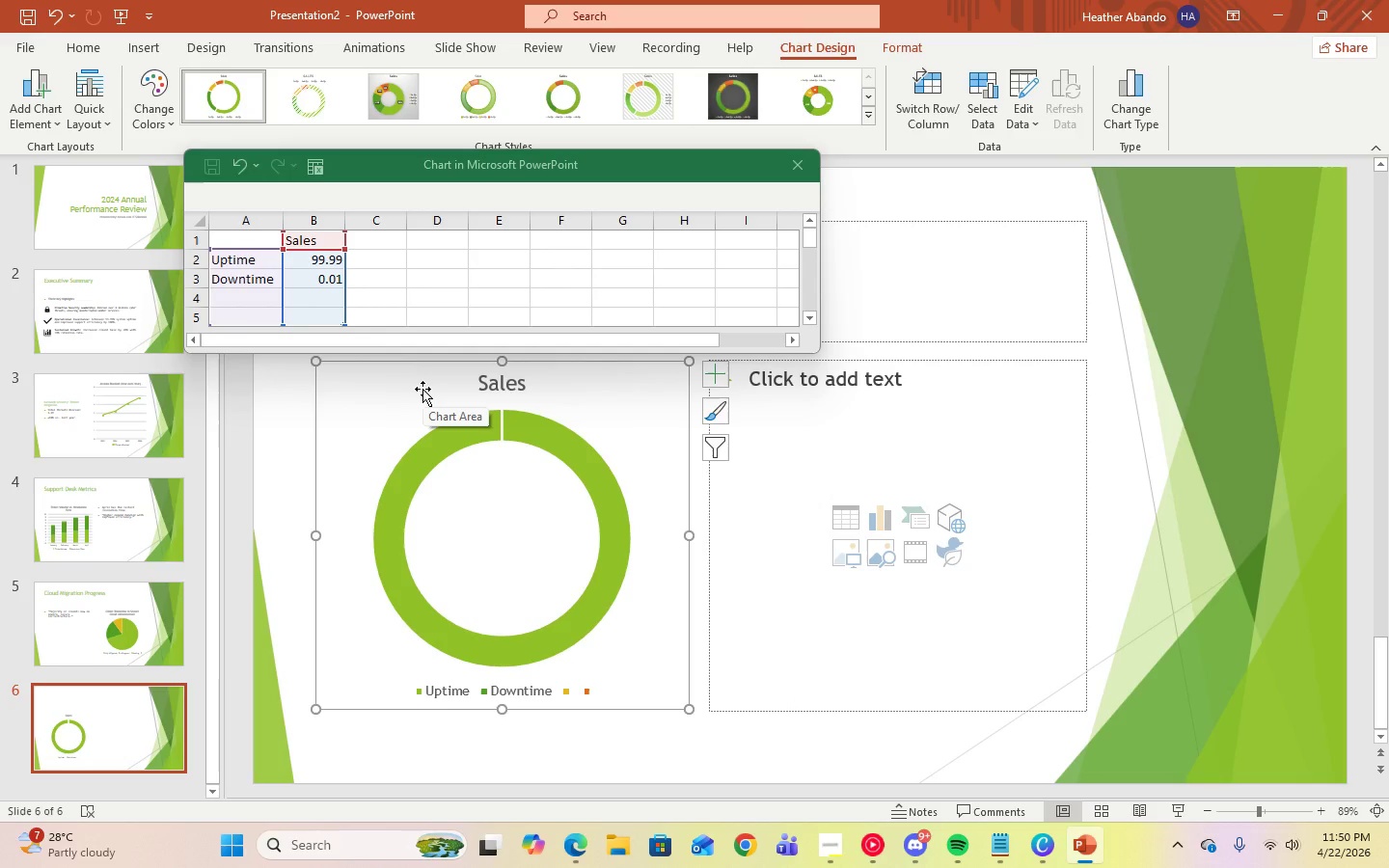 
key(CapsLock)
 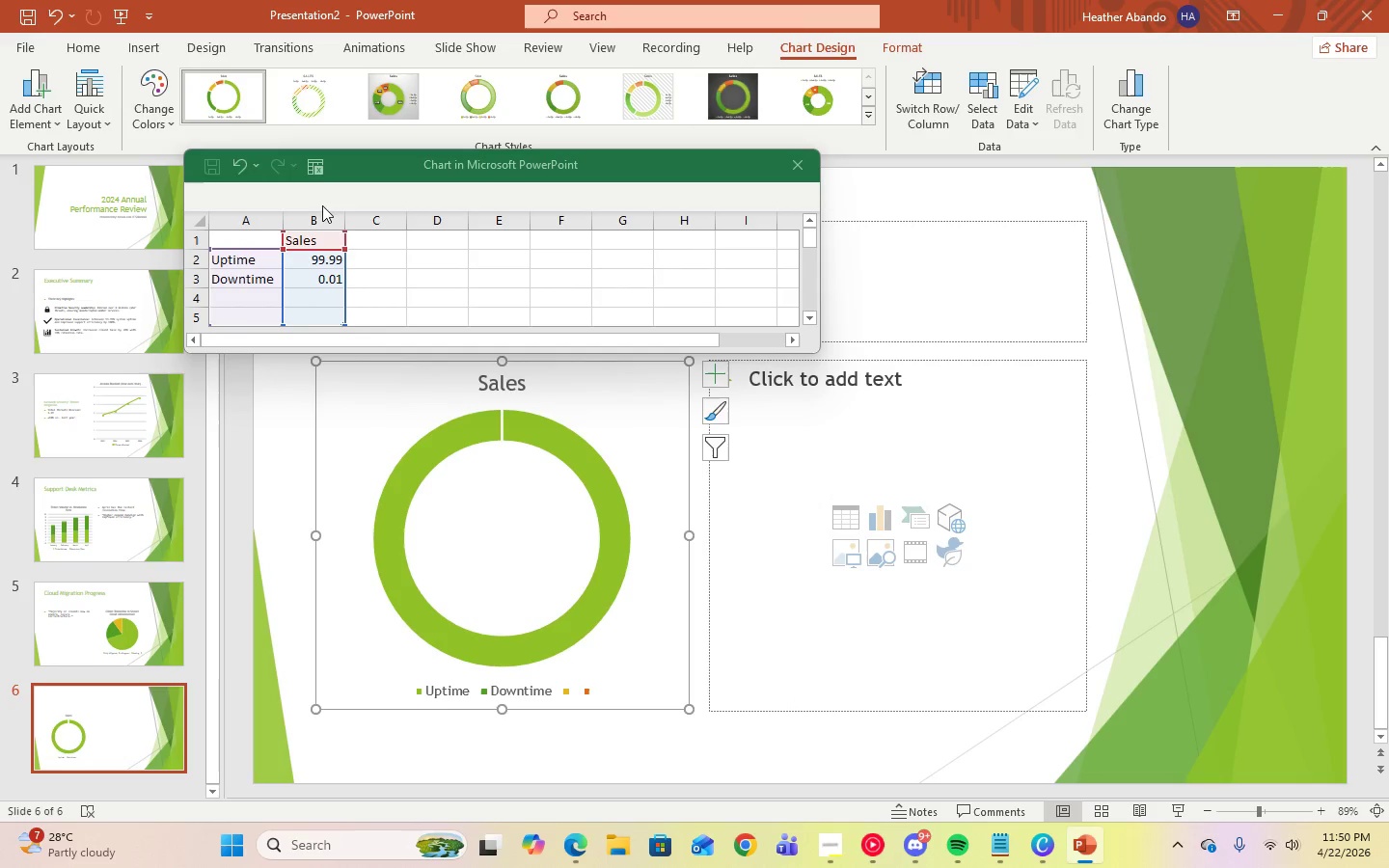 
left_click([323, 238])
 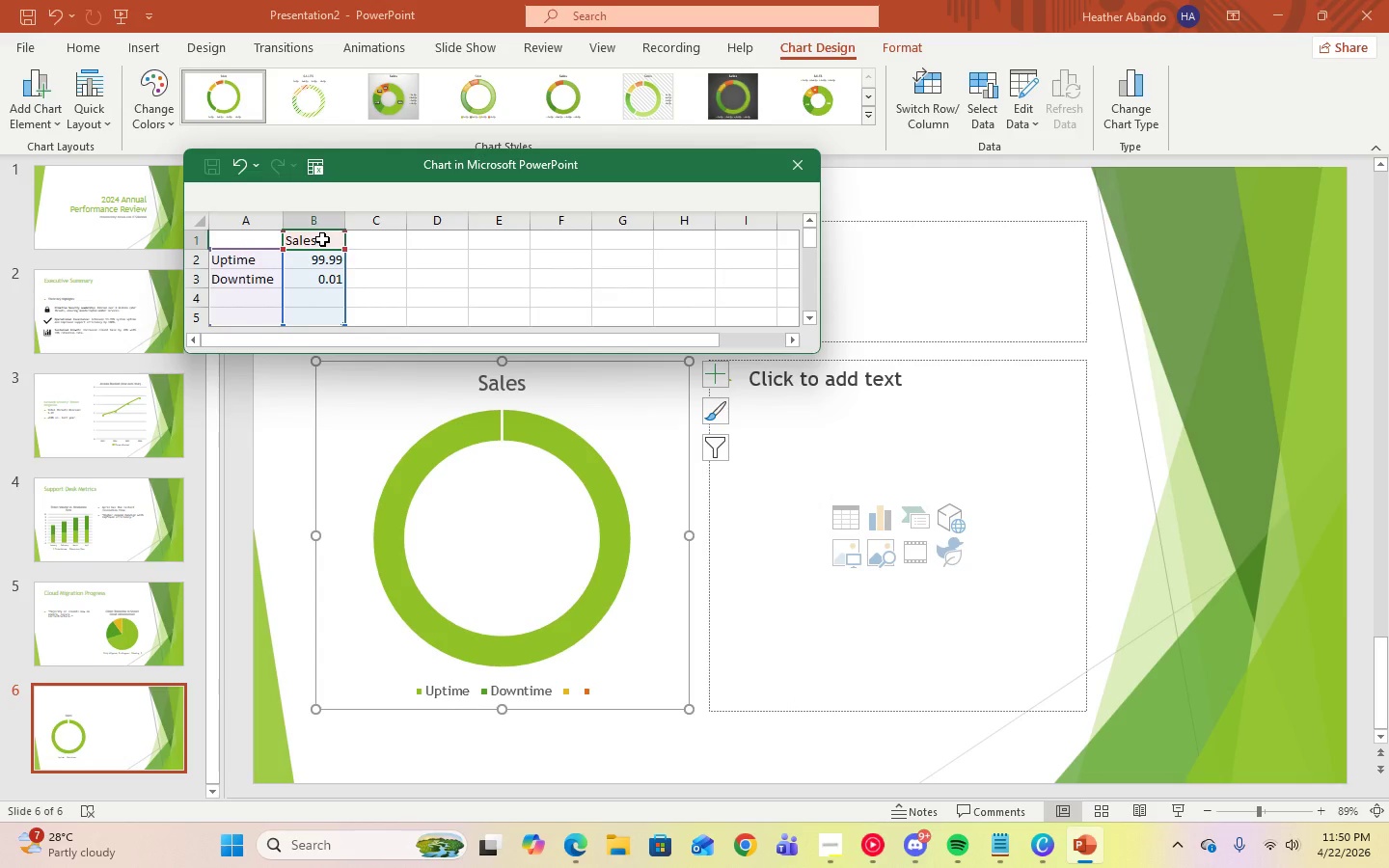 
type(Percentage)
 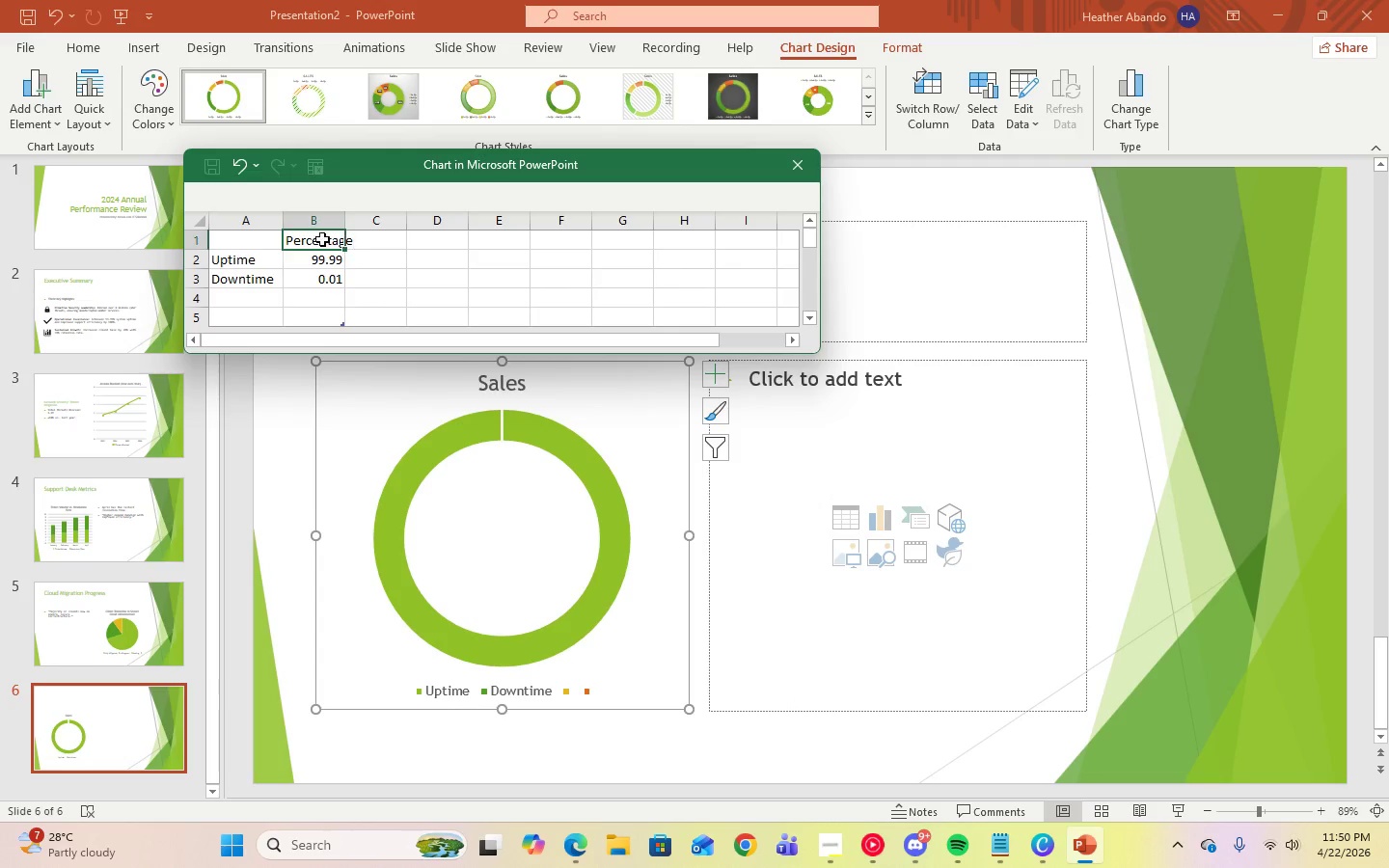 
key(Enter)
 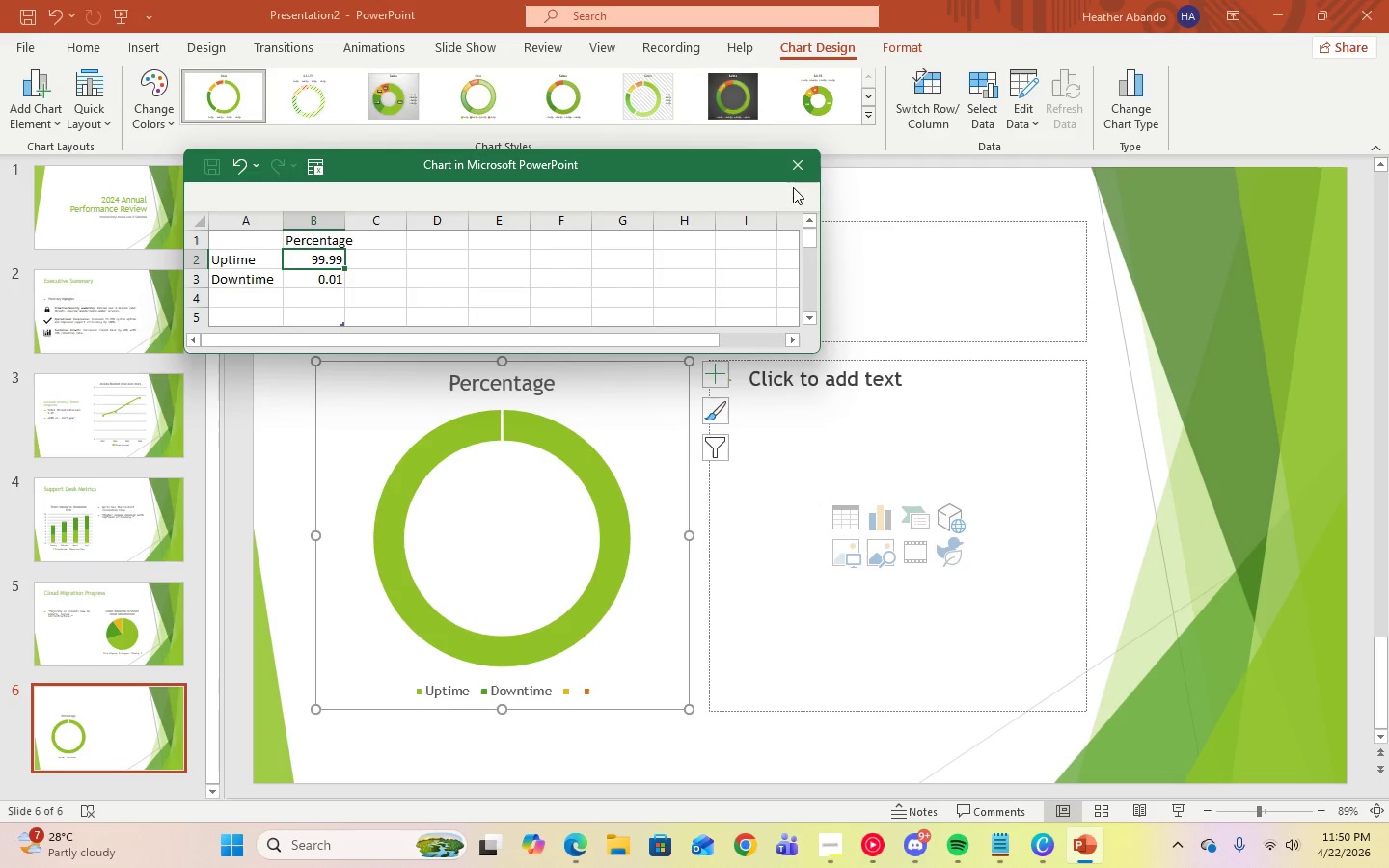 
left_click([803, 169])
 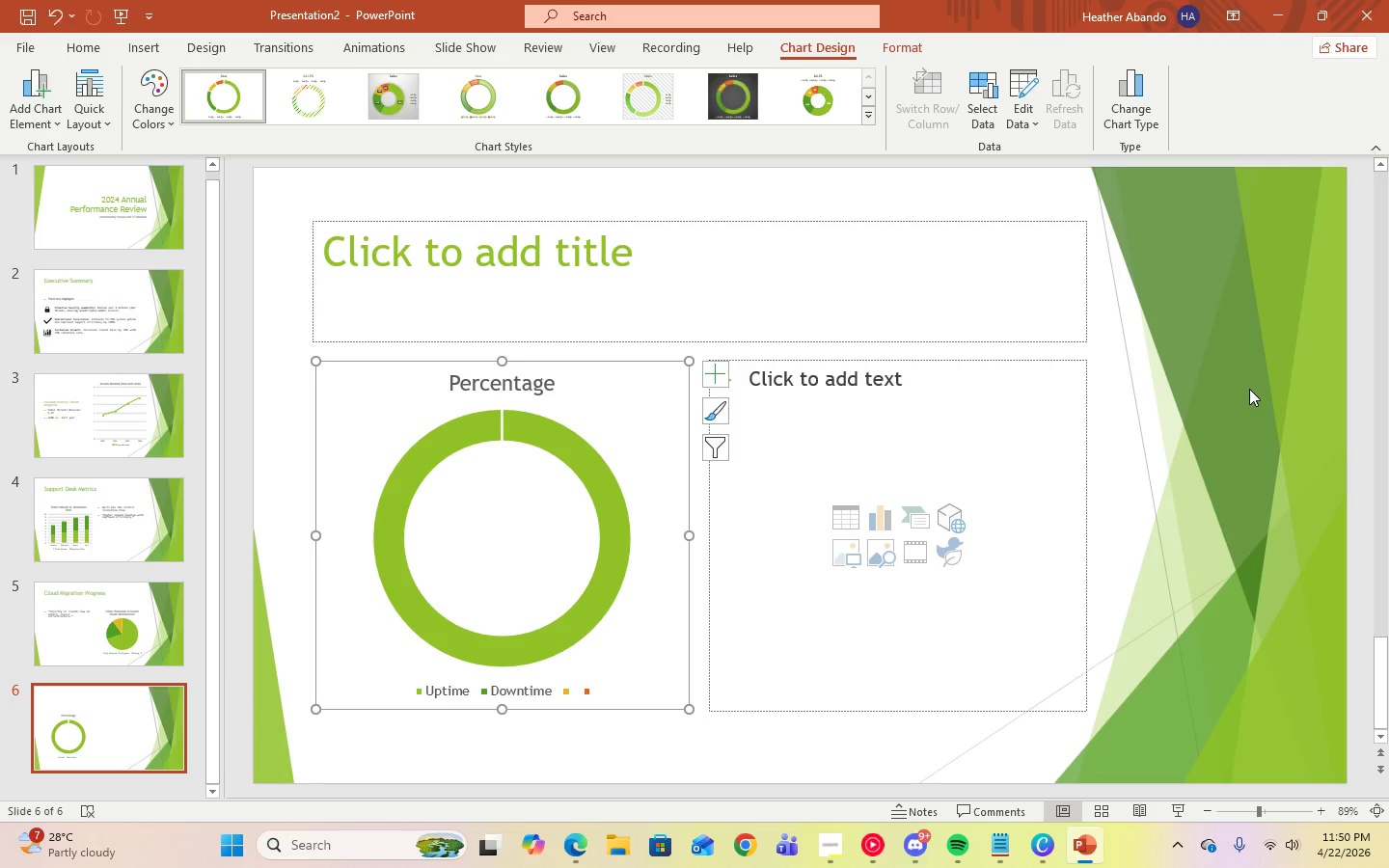 
wait(5.77)
 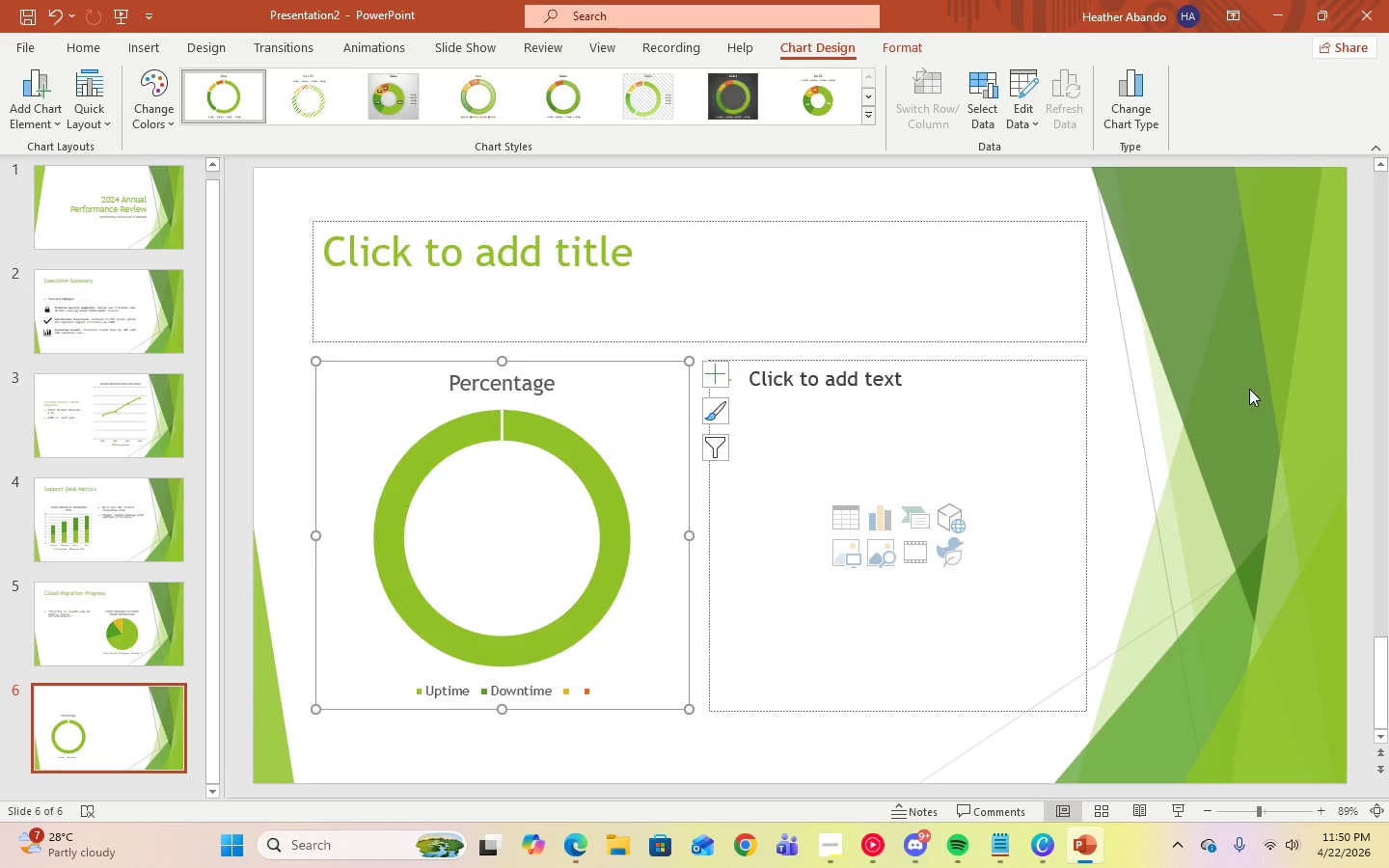 
left_click([467, 644])
 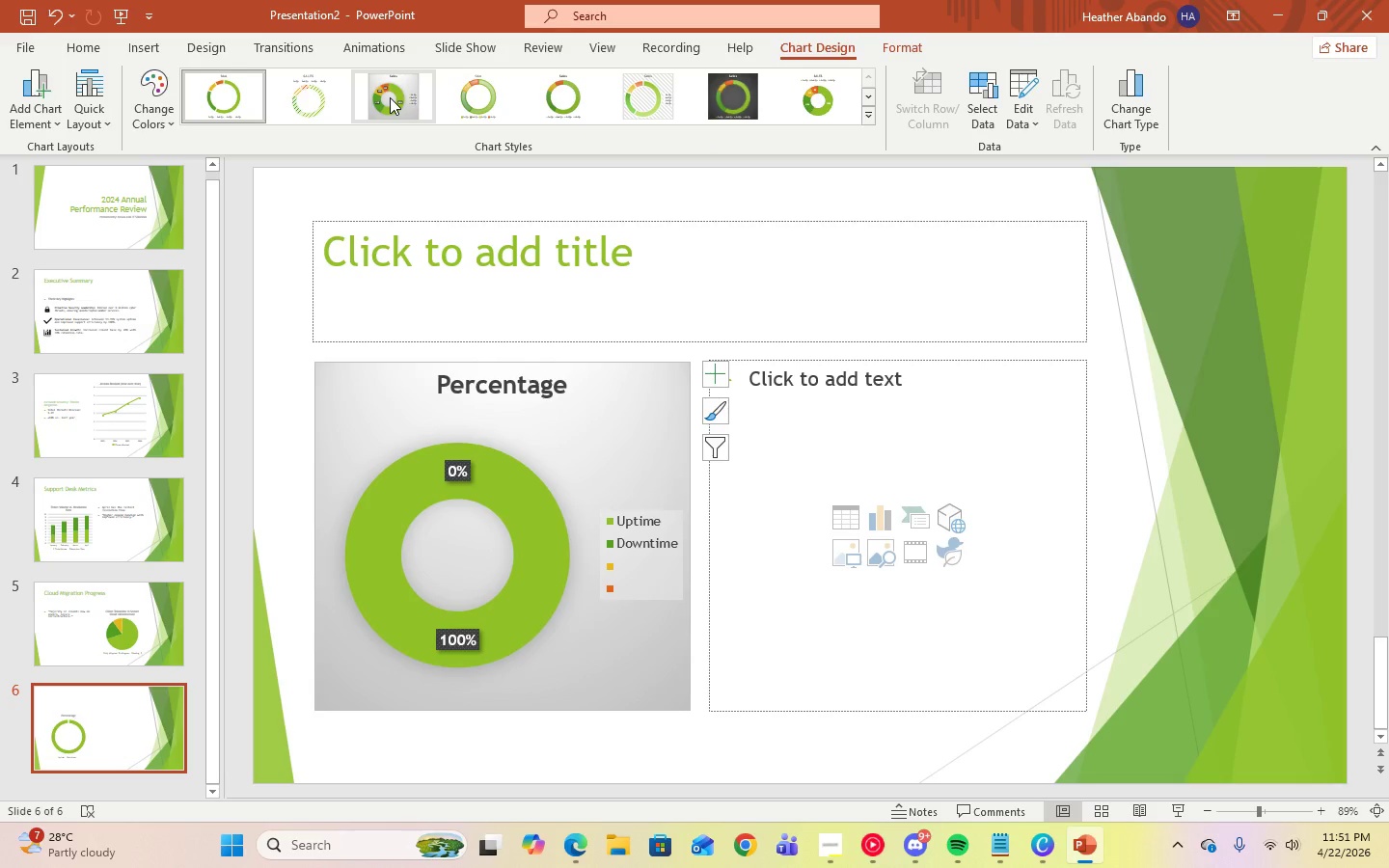 
wait(12.38)
 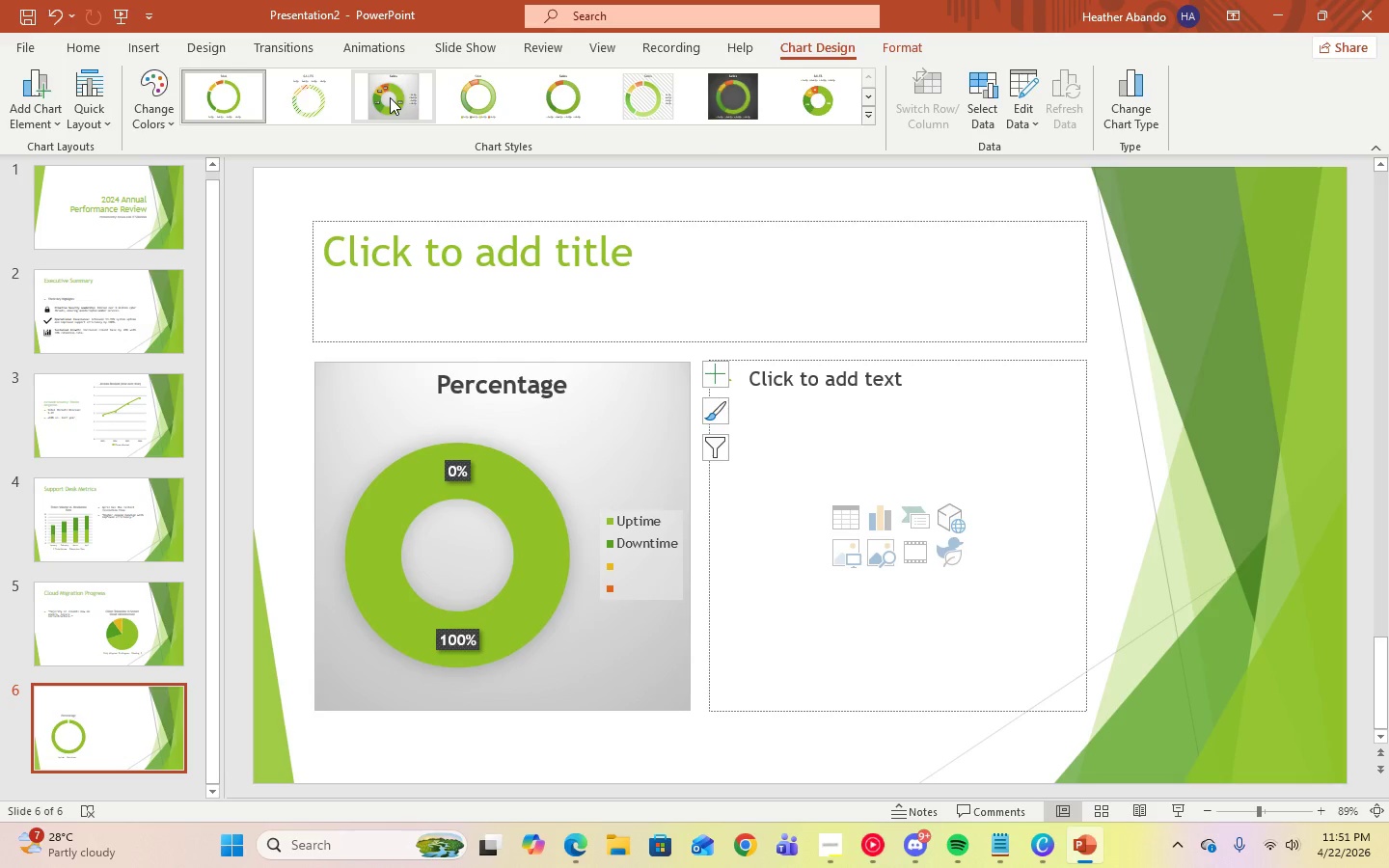 
left_click([390, 97])
 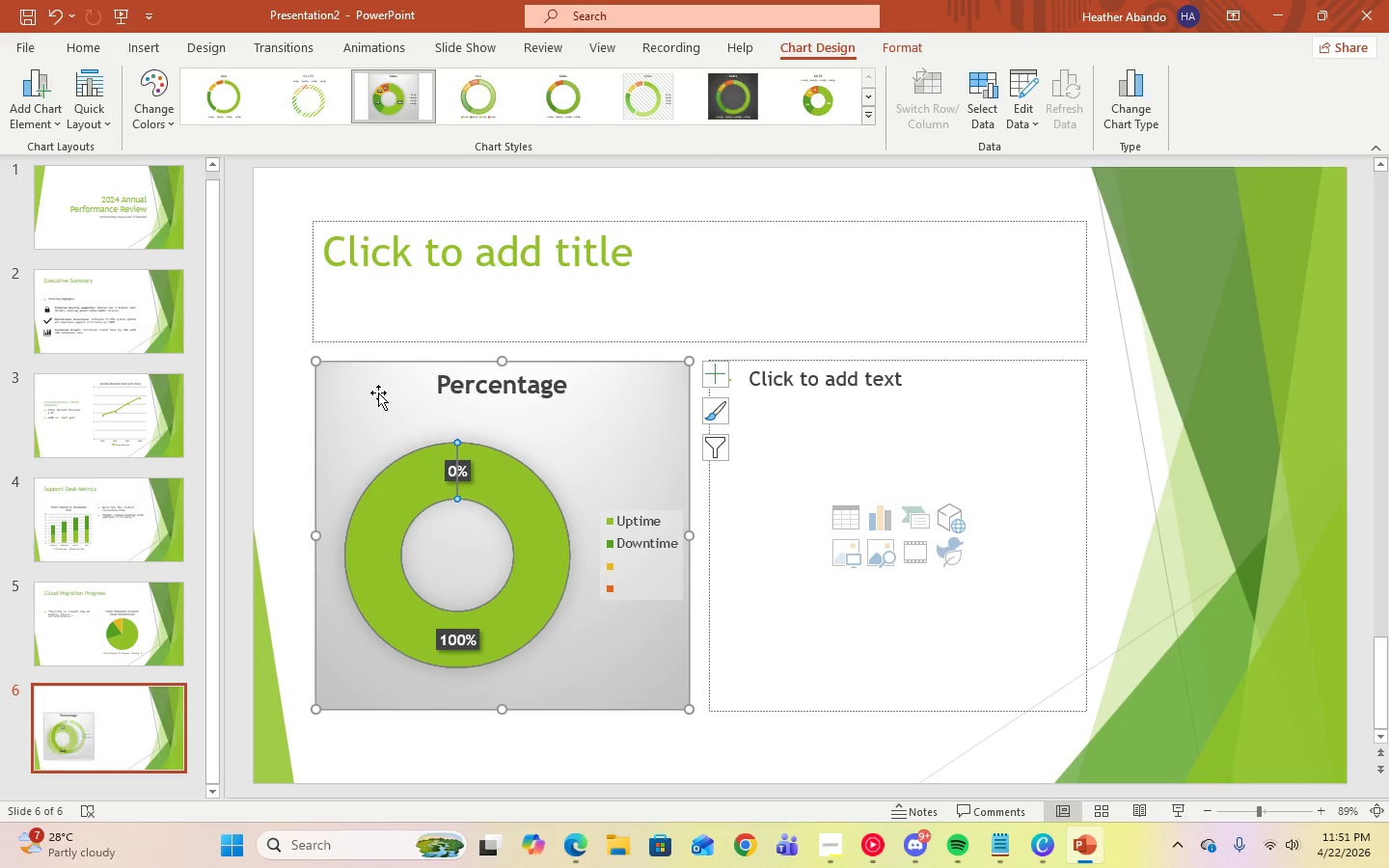 
left_click([378, 392])
 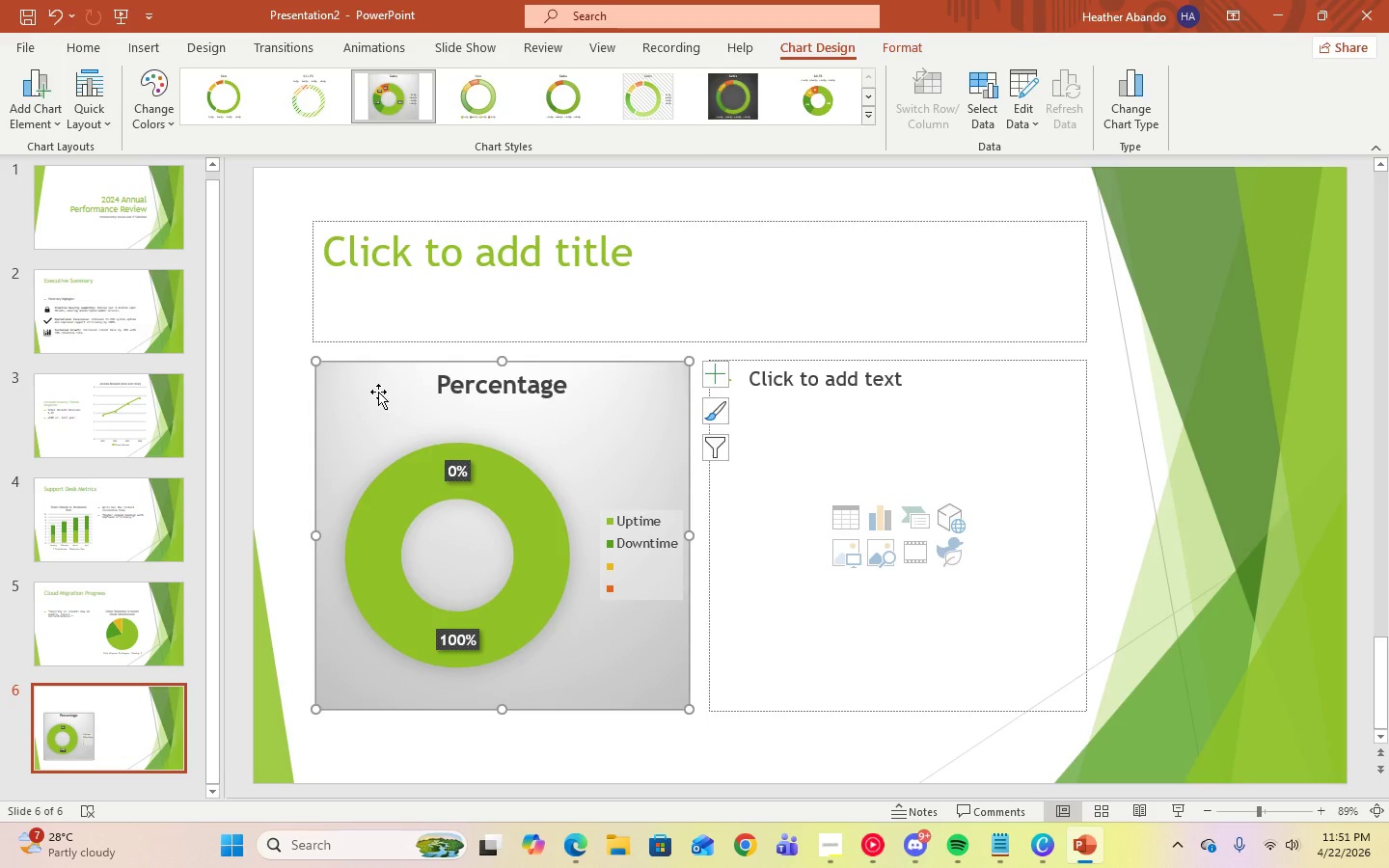 
left_click([378, 392])
 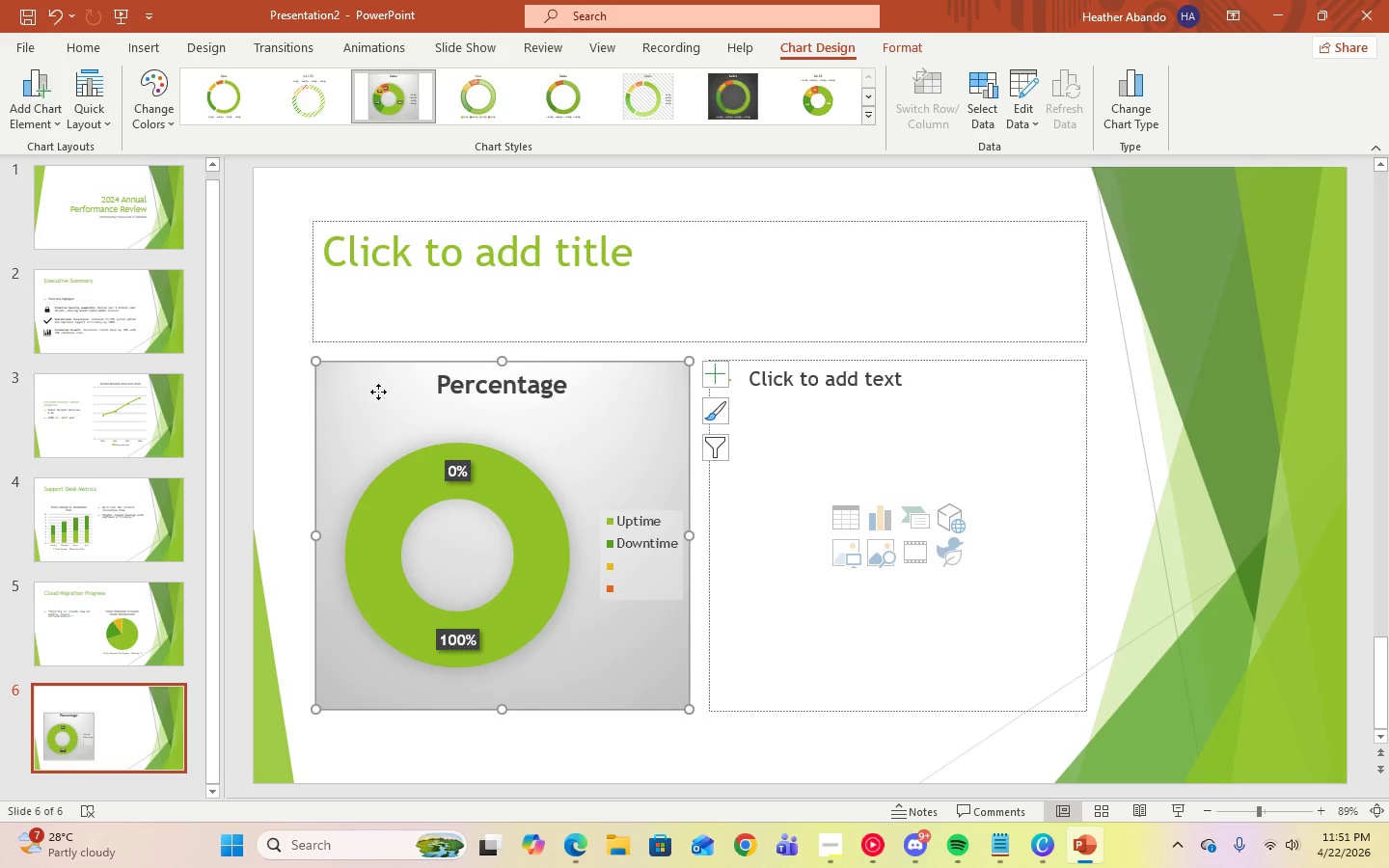 
double_click([378, 392])
 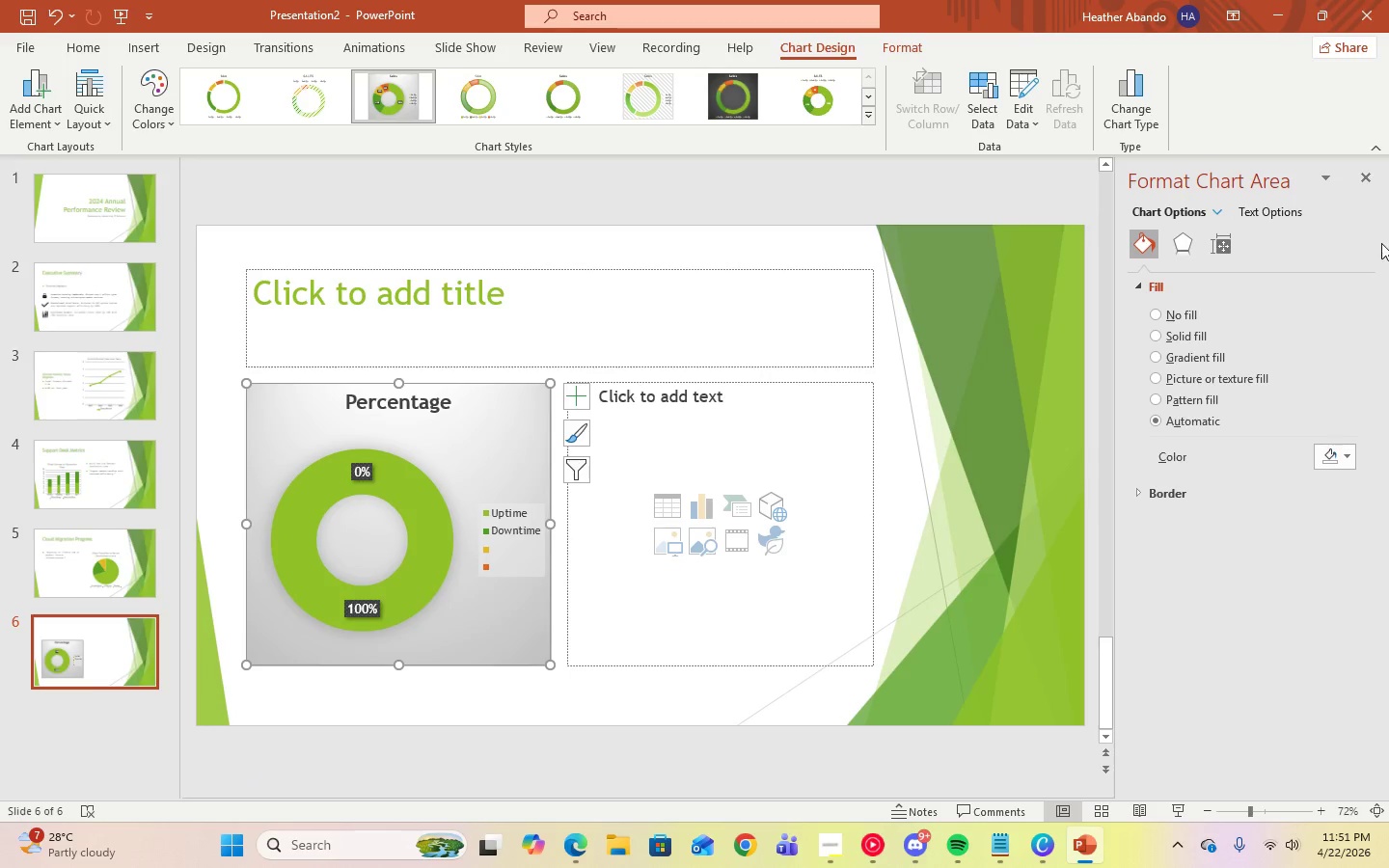 
left_click([1375, 177])
 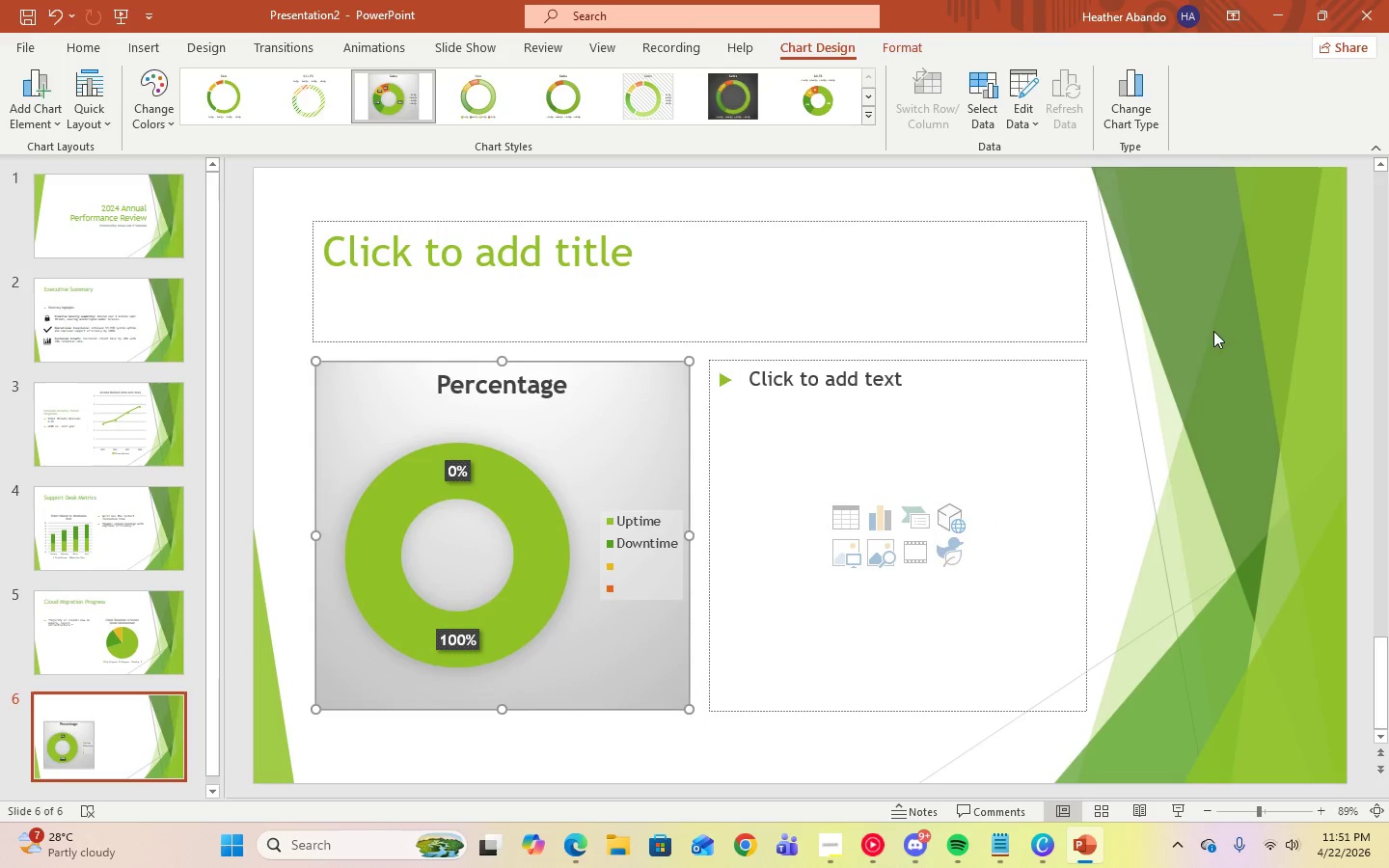 
left_click([1205, 340])
 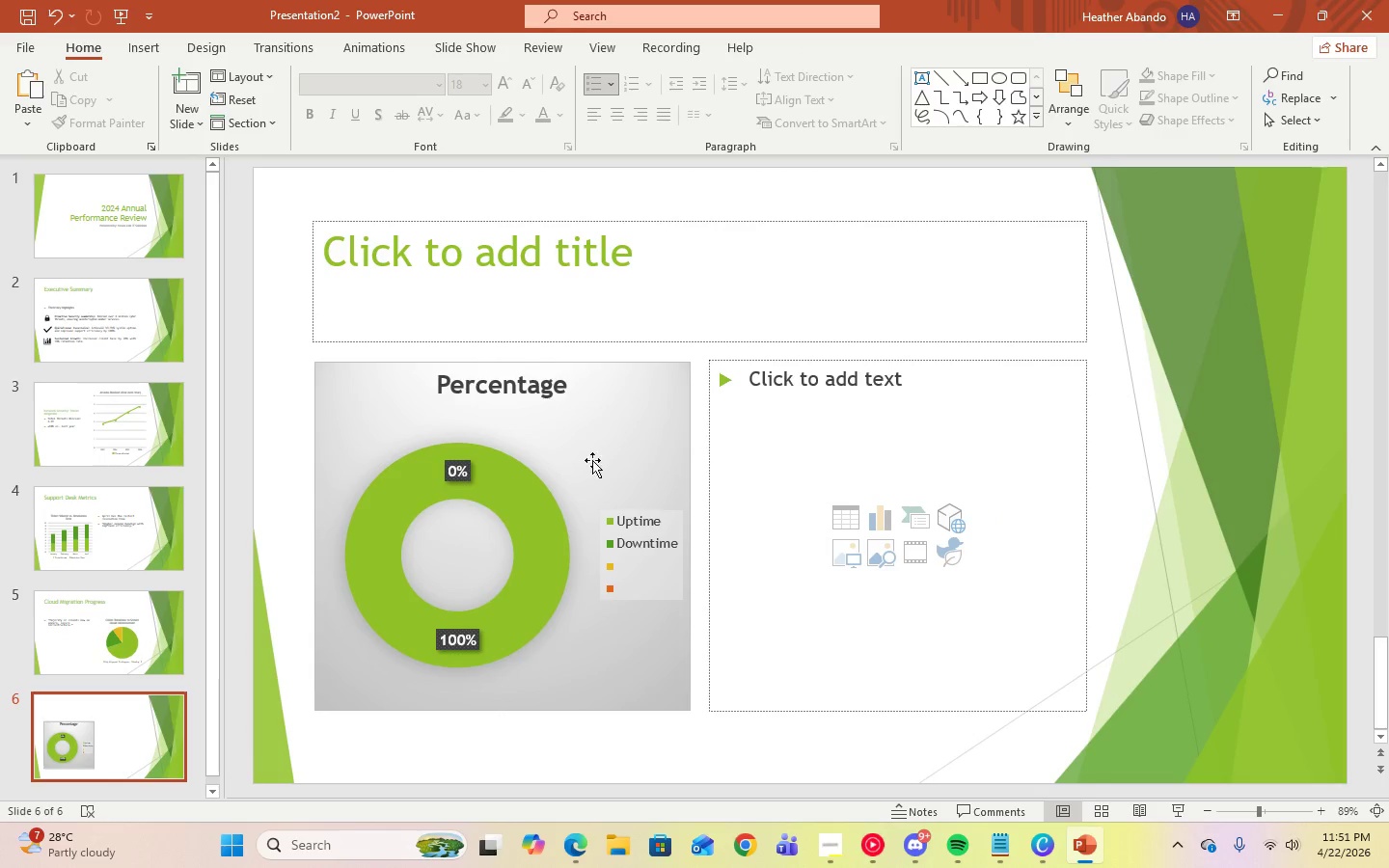 
left_click([456, 472])
 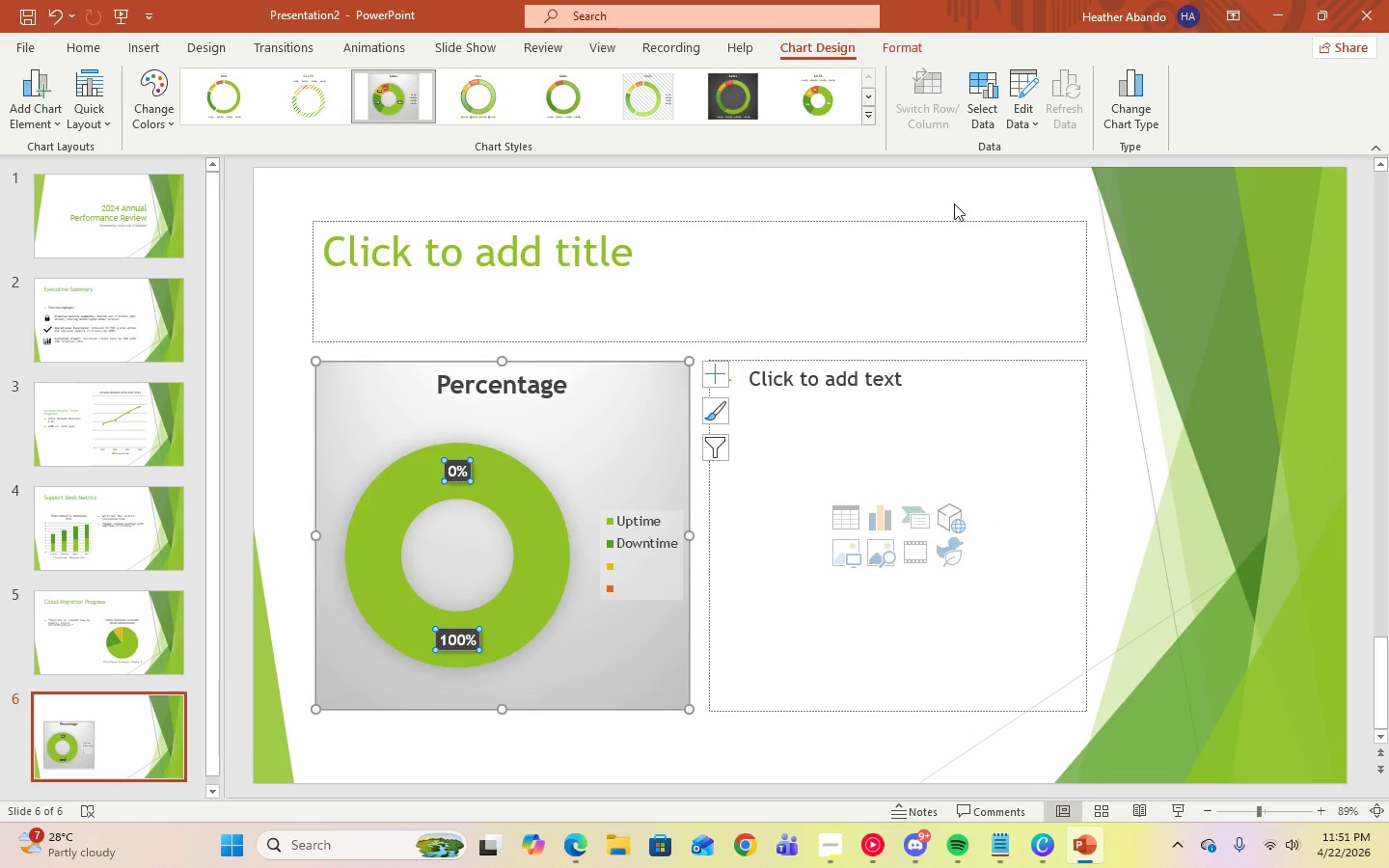 
left_click([1032, 119])
 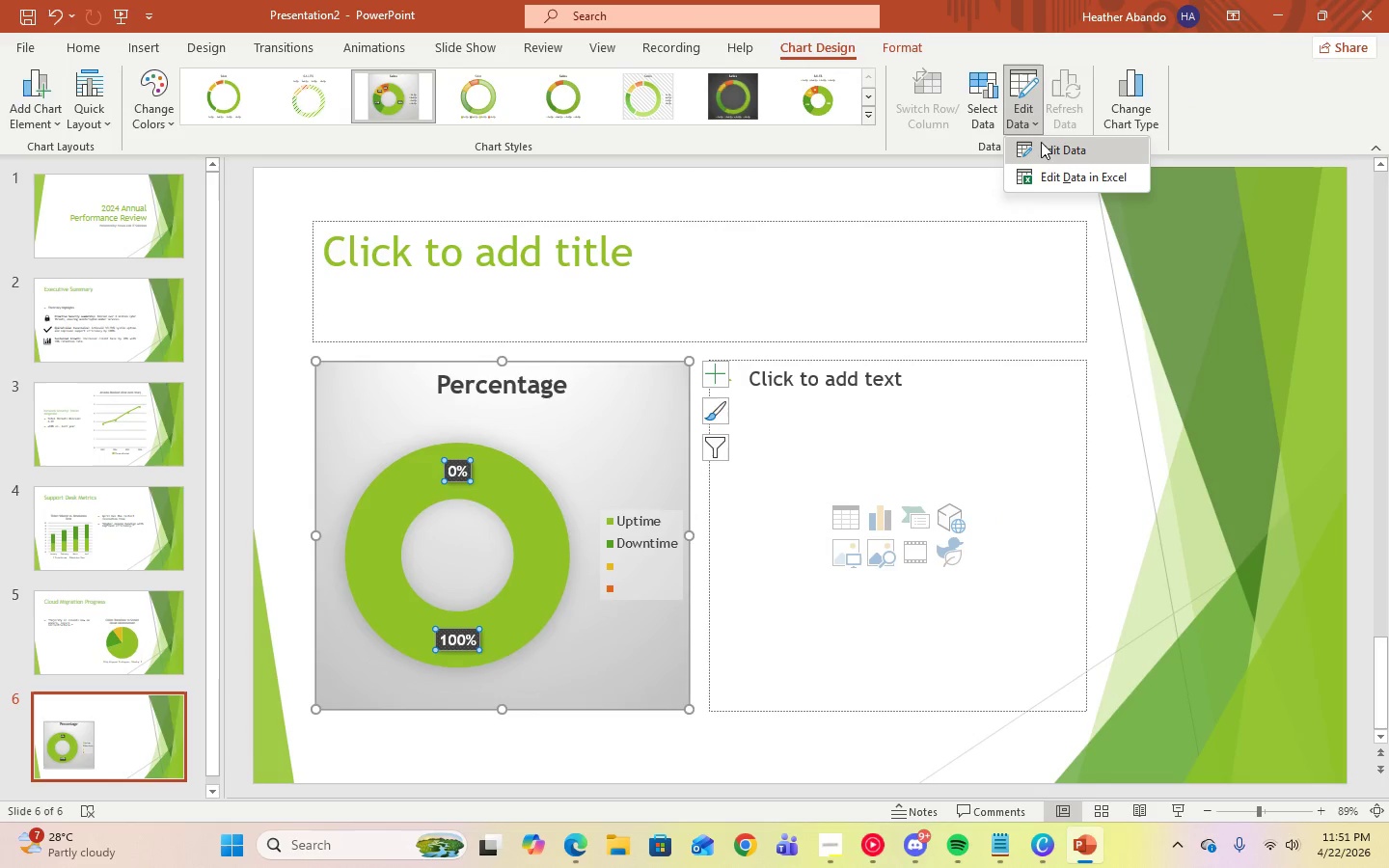 
left_click([1042, 150])
 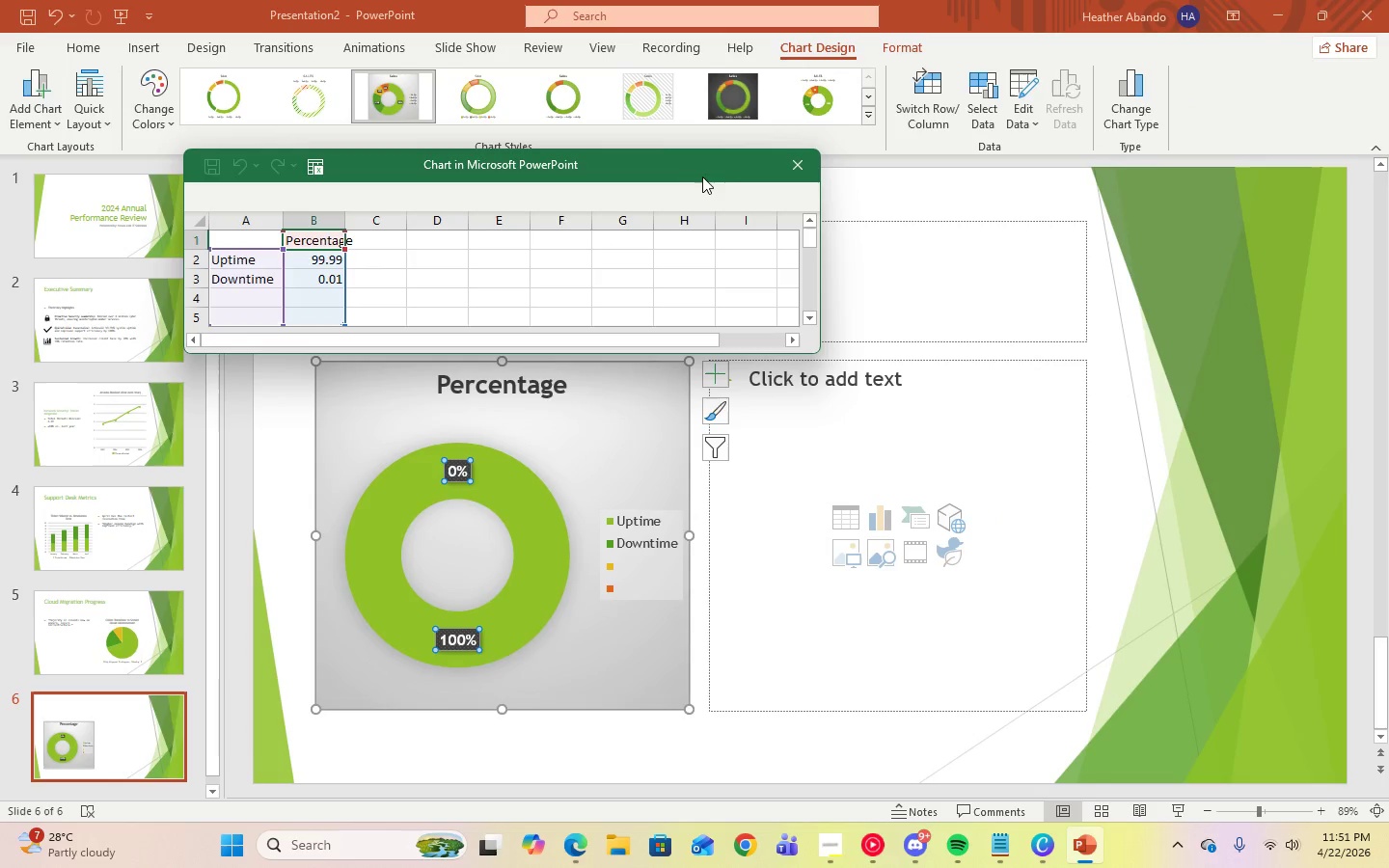 
left_click([788, 162])
 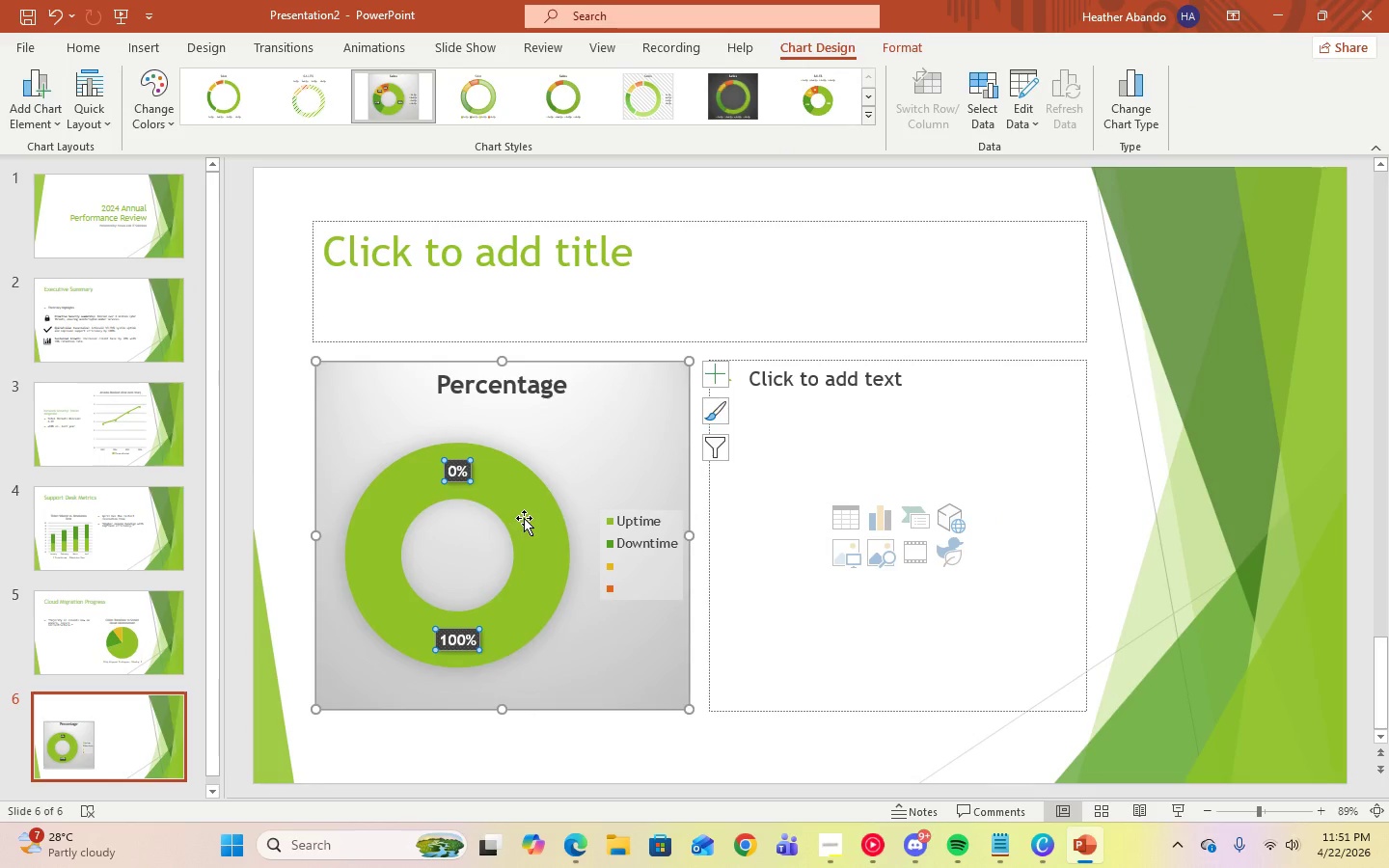 
left_click([538, 503])
 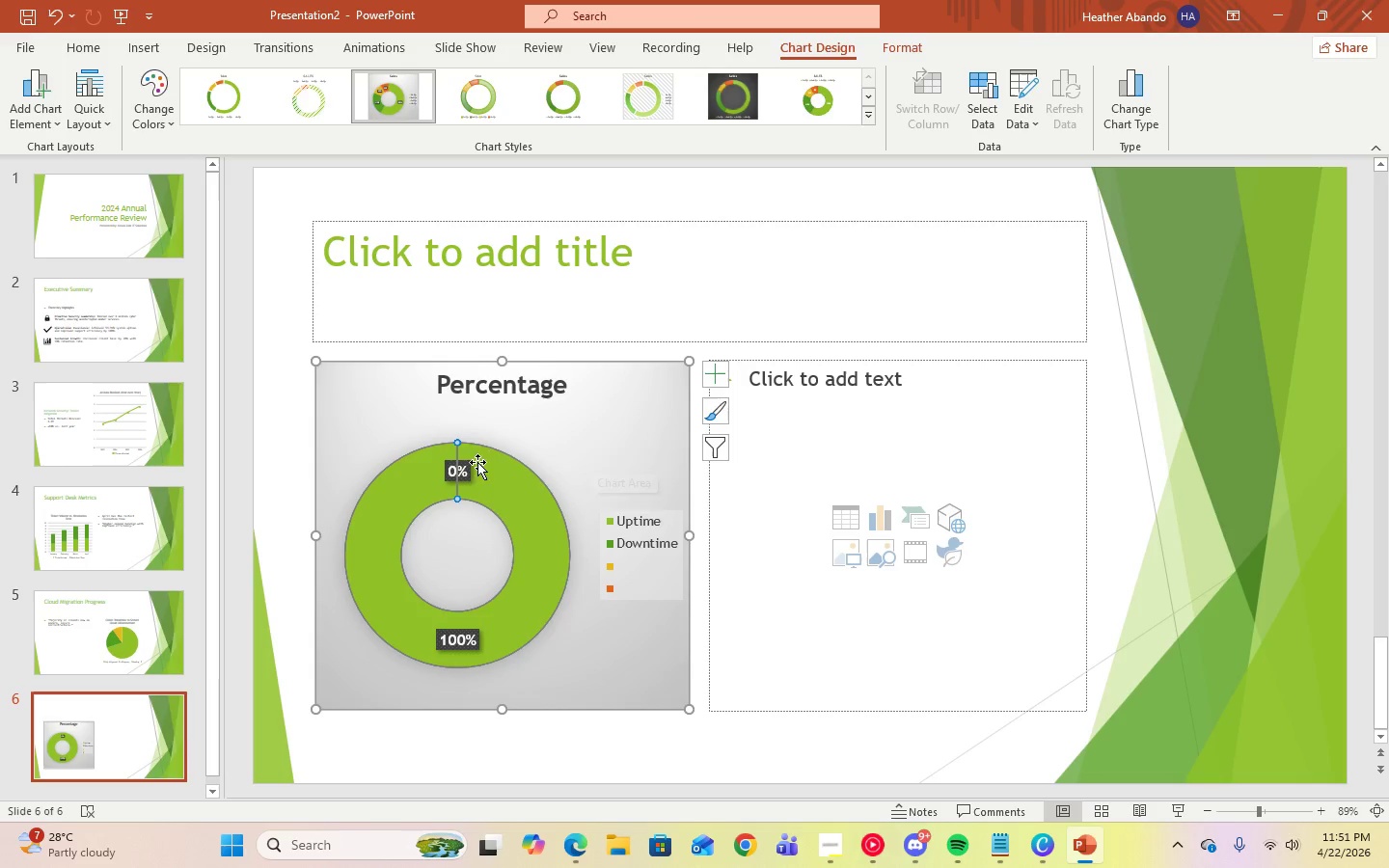 
left_click([455, 455])
 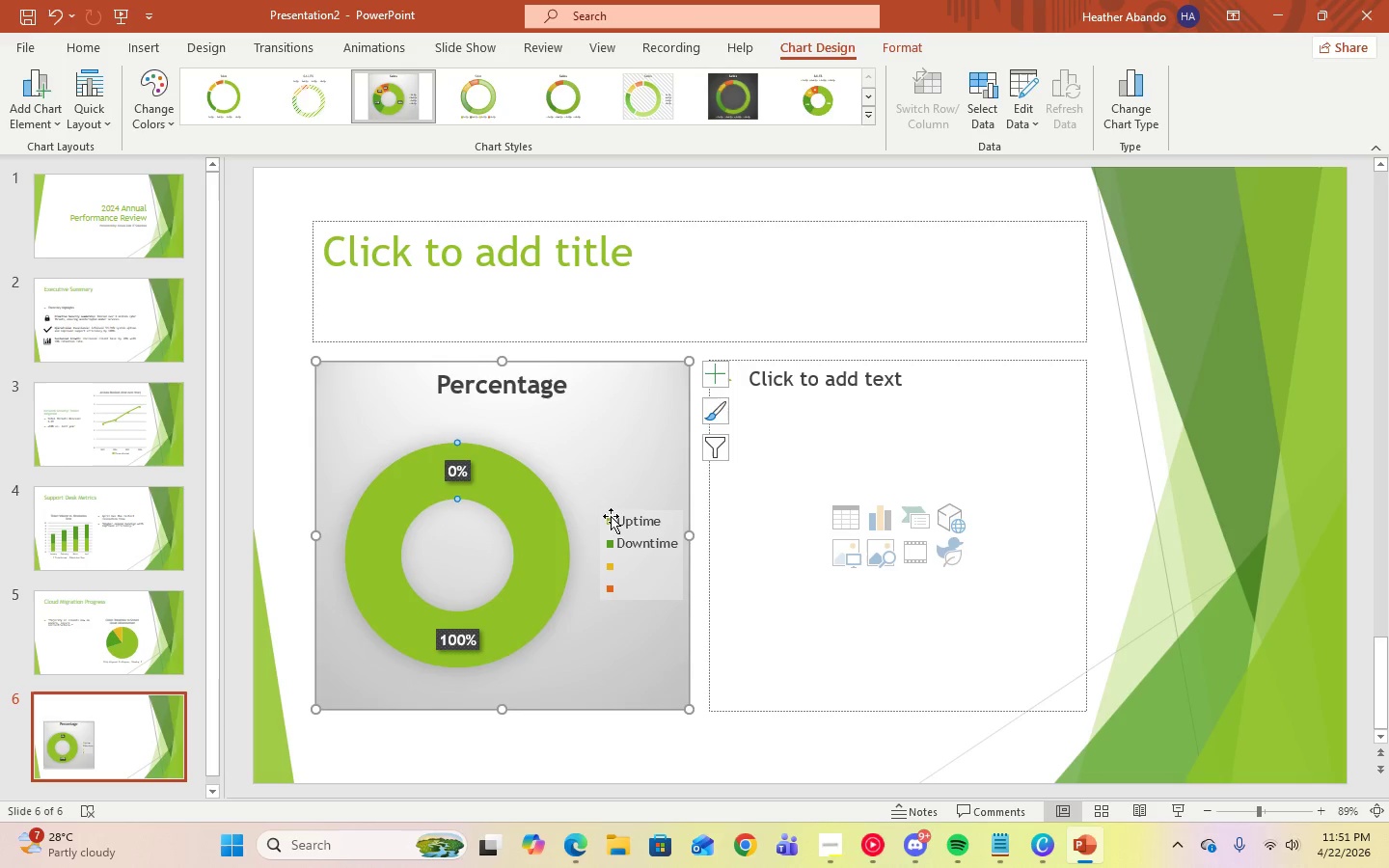 
left_click([610, 520])
 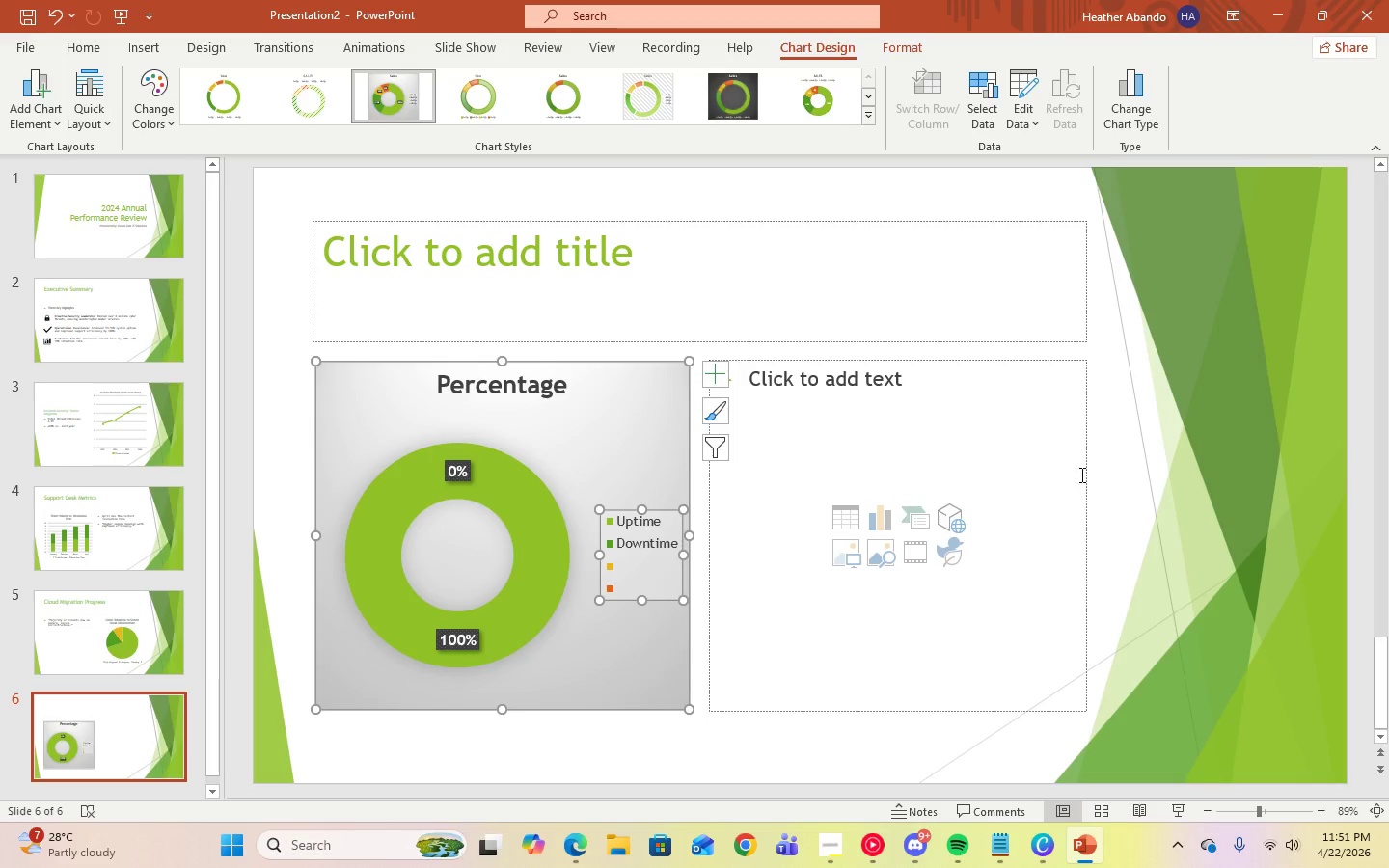 
left_click([1141, 467])
 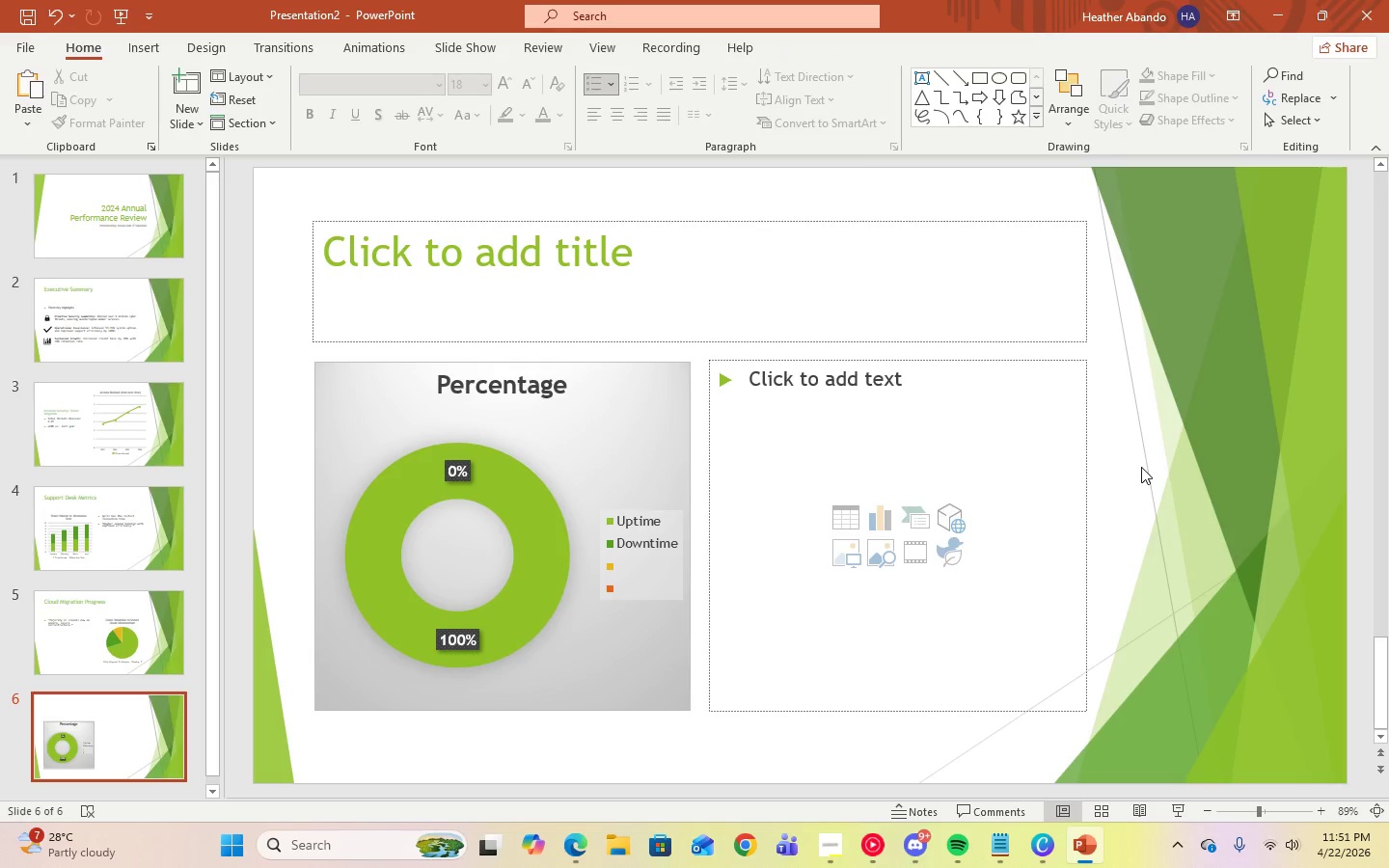 
left_click([1141, 467])
 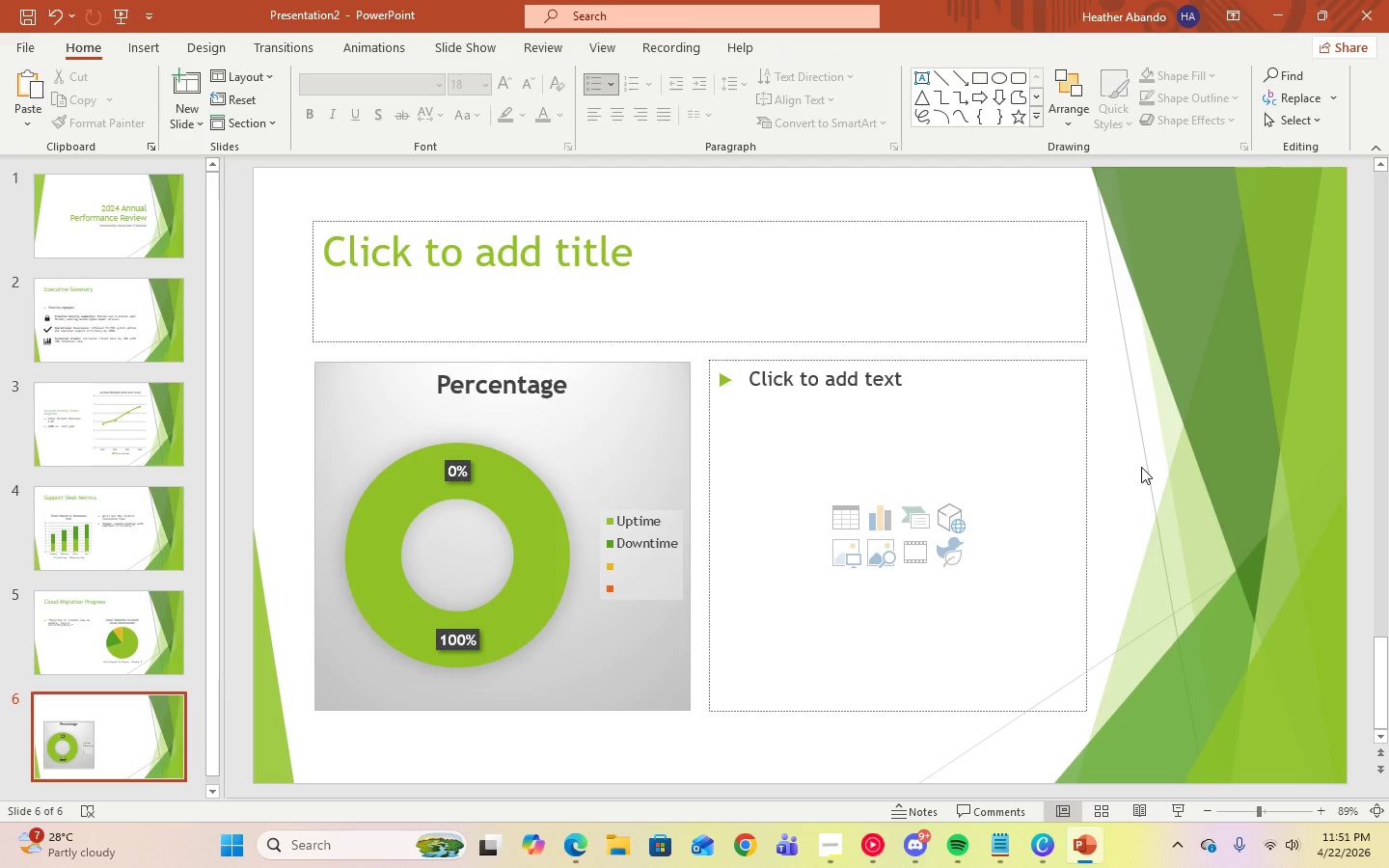 
wait(8.56)
 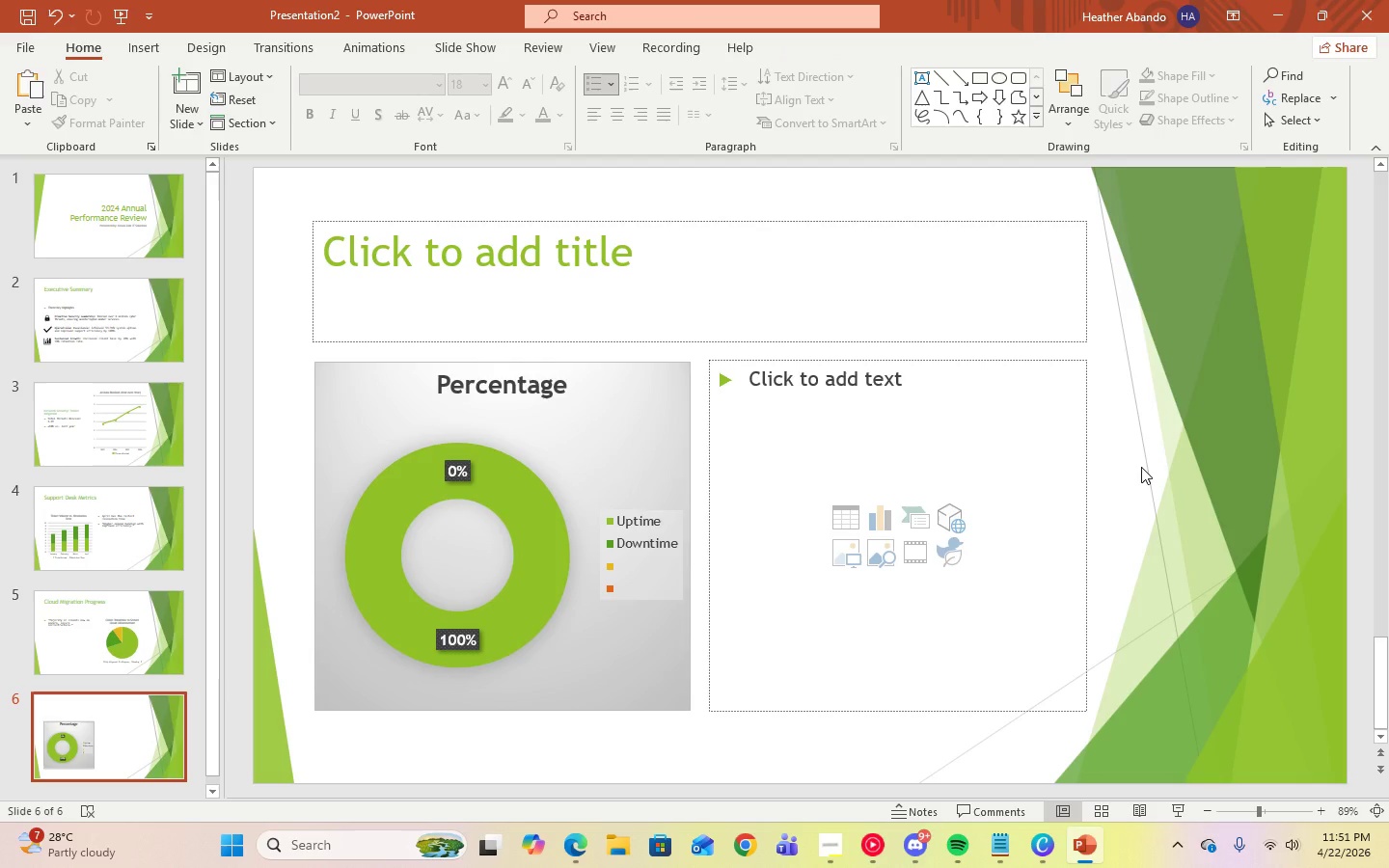 
left_click([663, 410])
 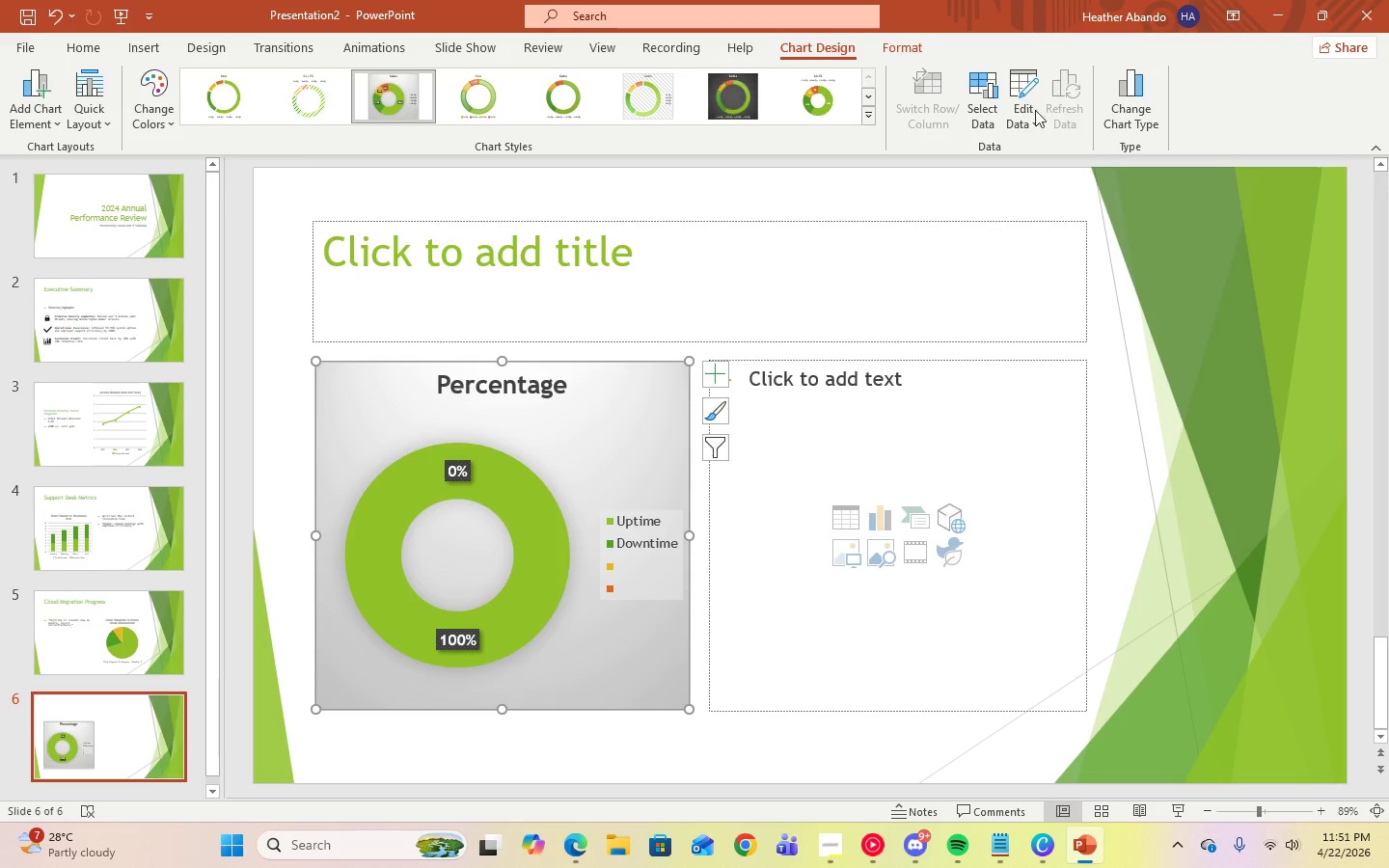 
left_click([1022, 113])
 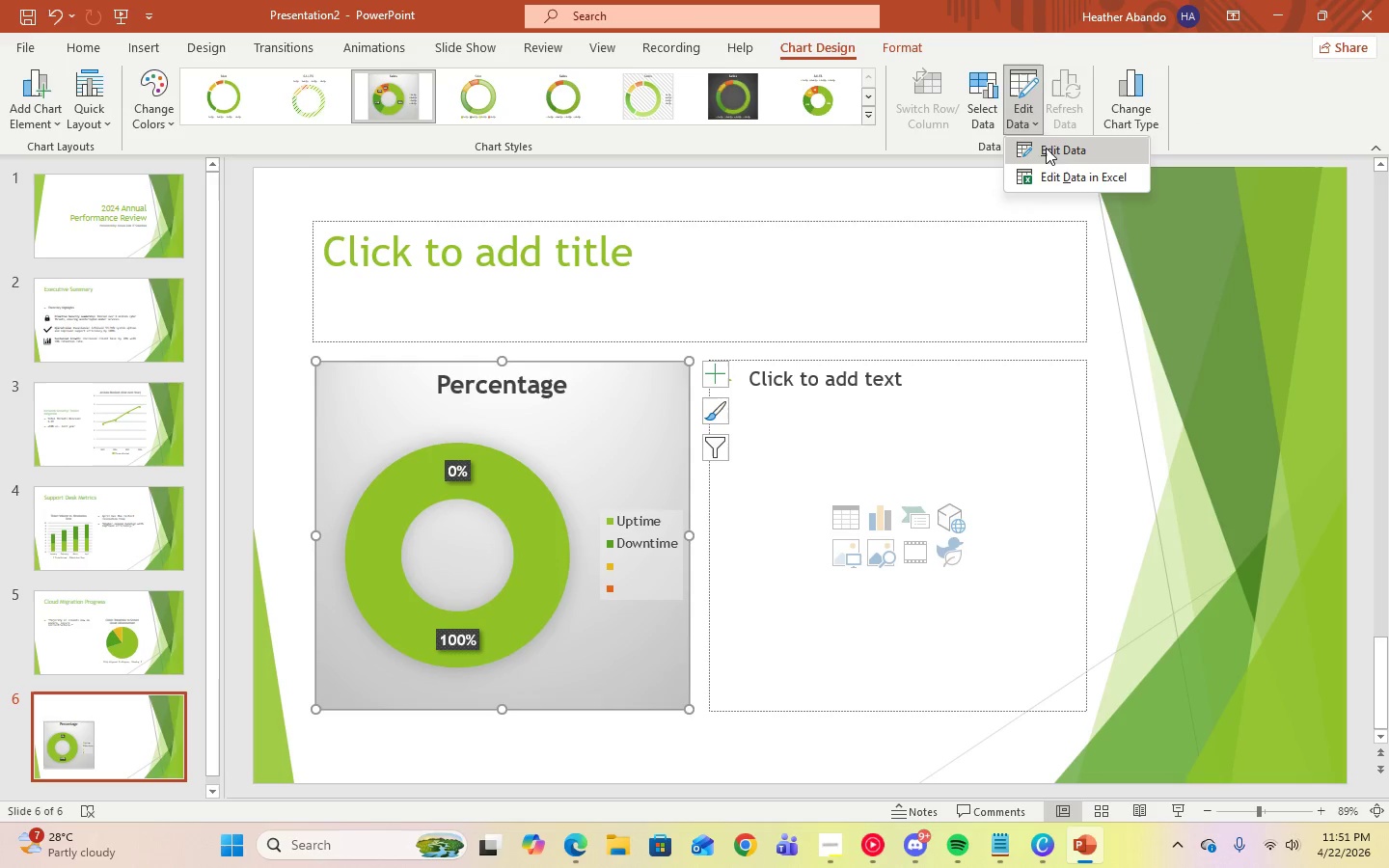 
left_click([1047, 149])
 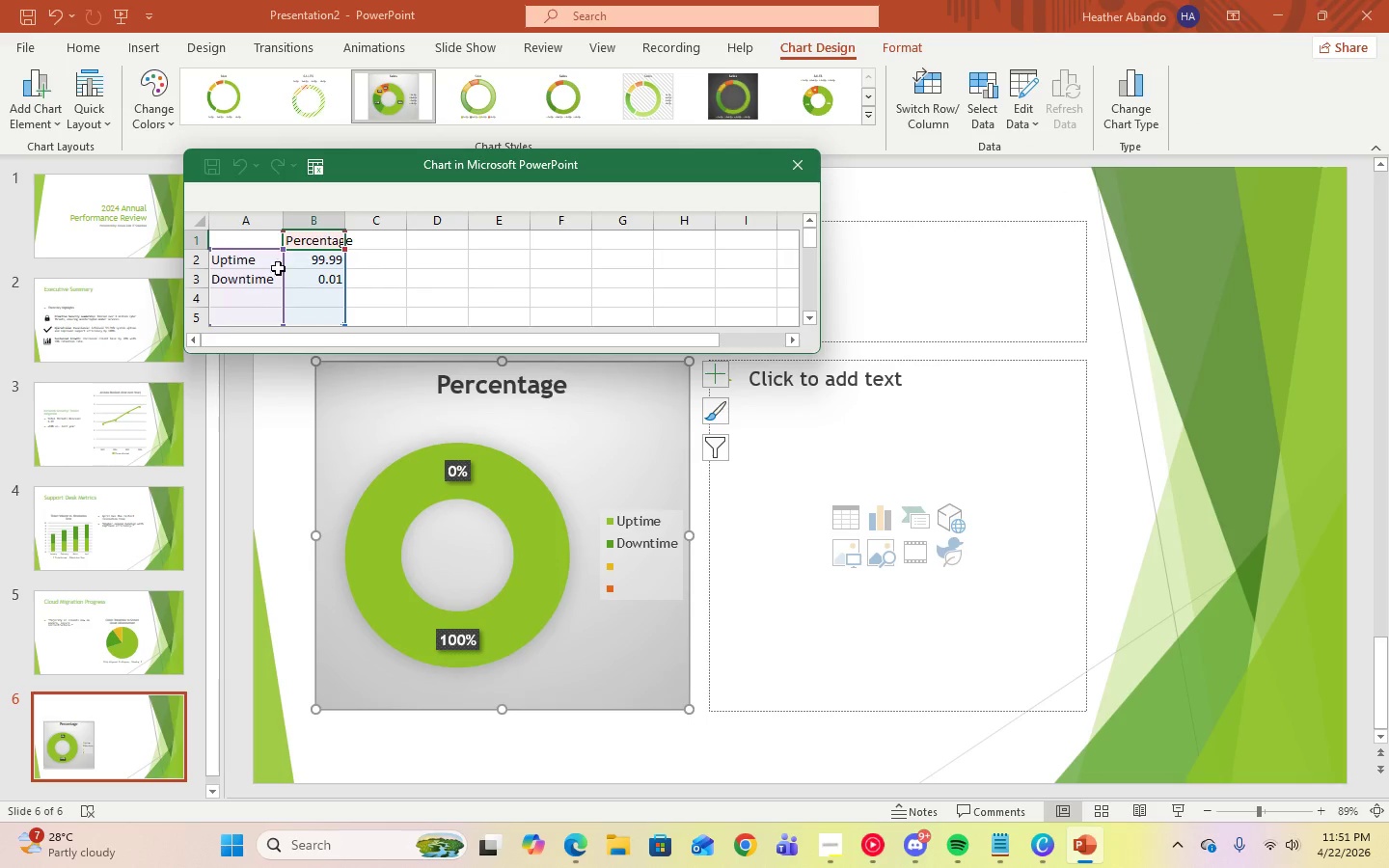 
left_click([315, 265])
 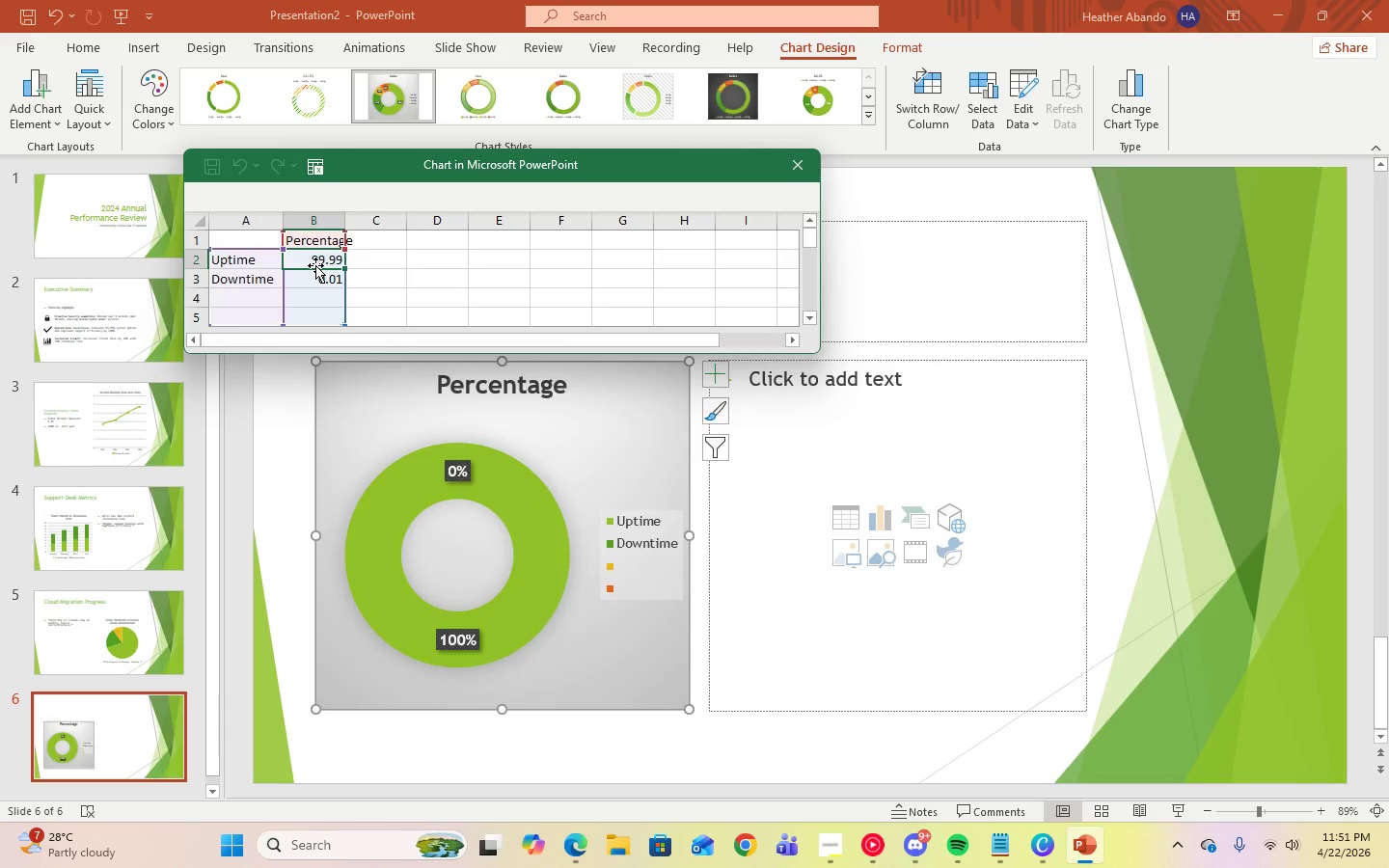 
key(Numpad9)
 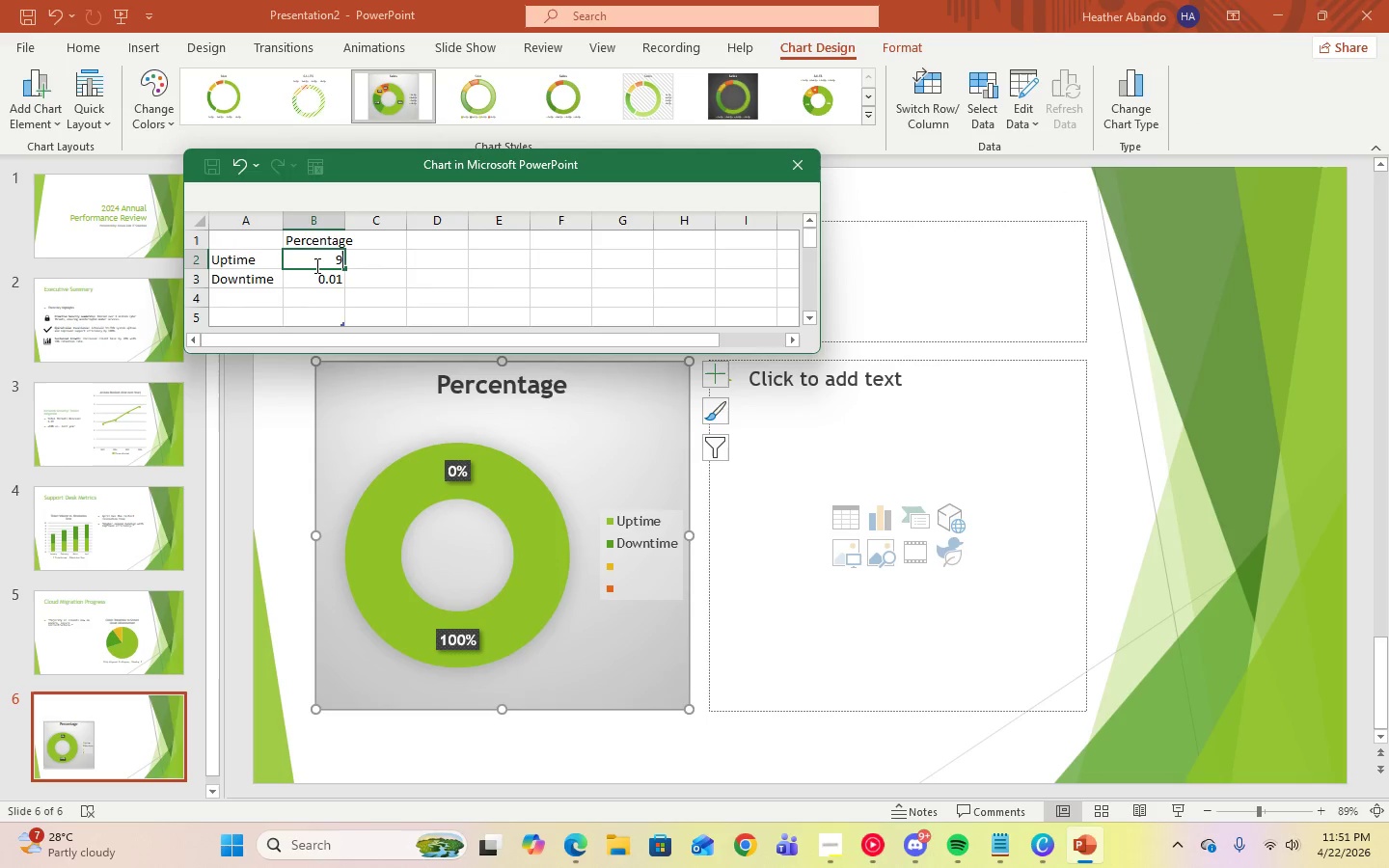 
key(Numpad9)
 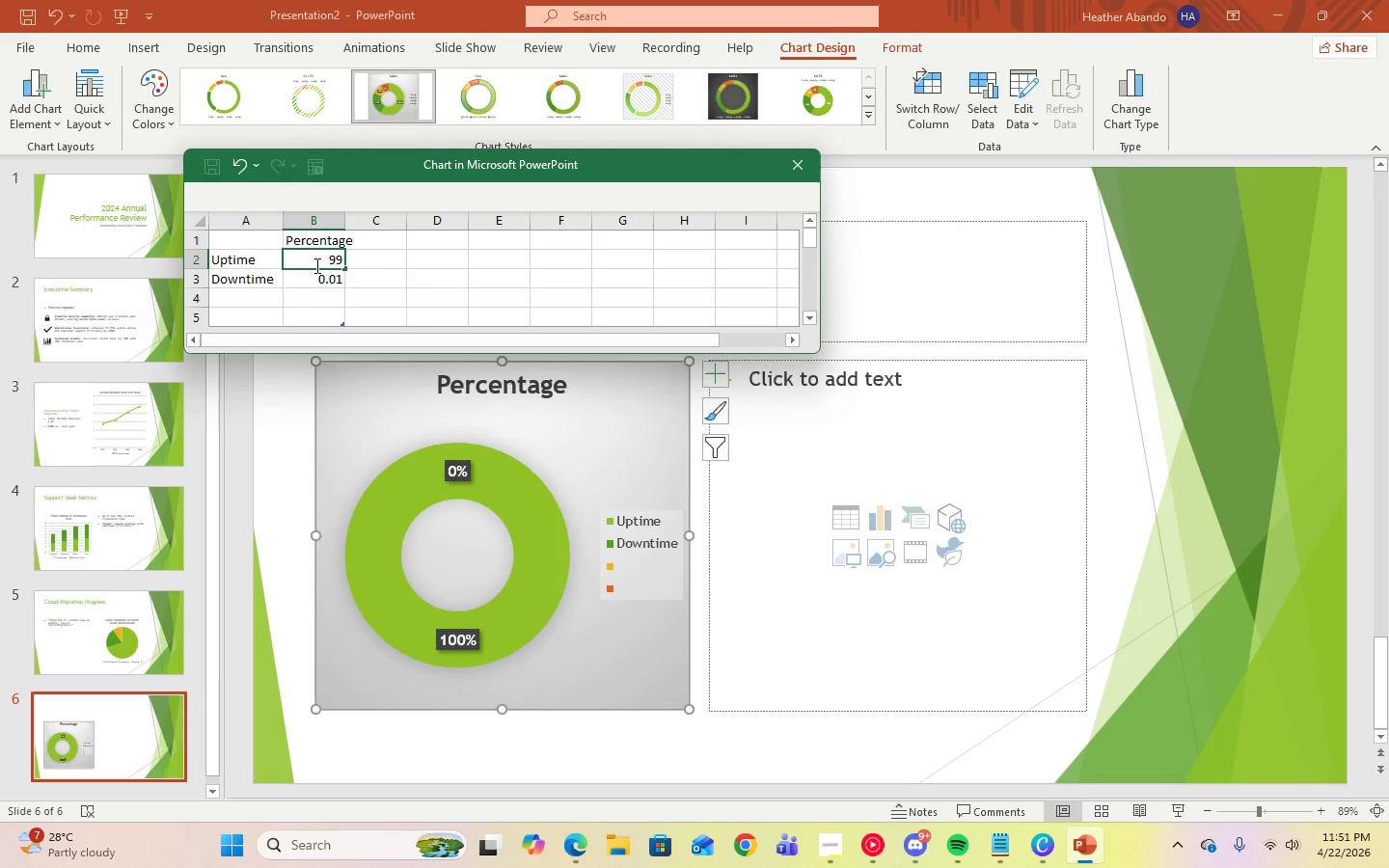 
key(Enter)
 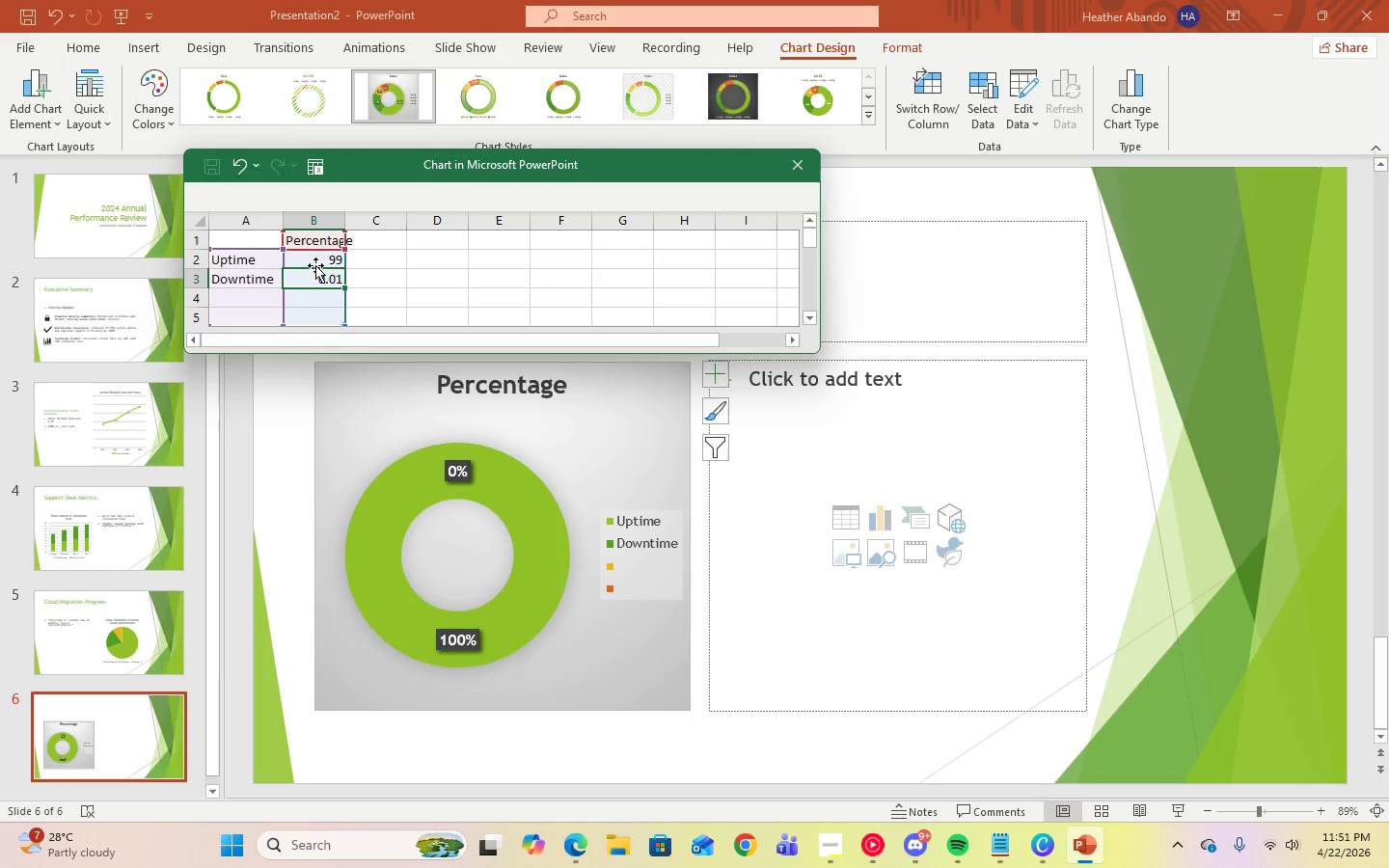 
key(Numpad1)
 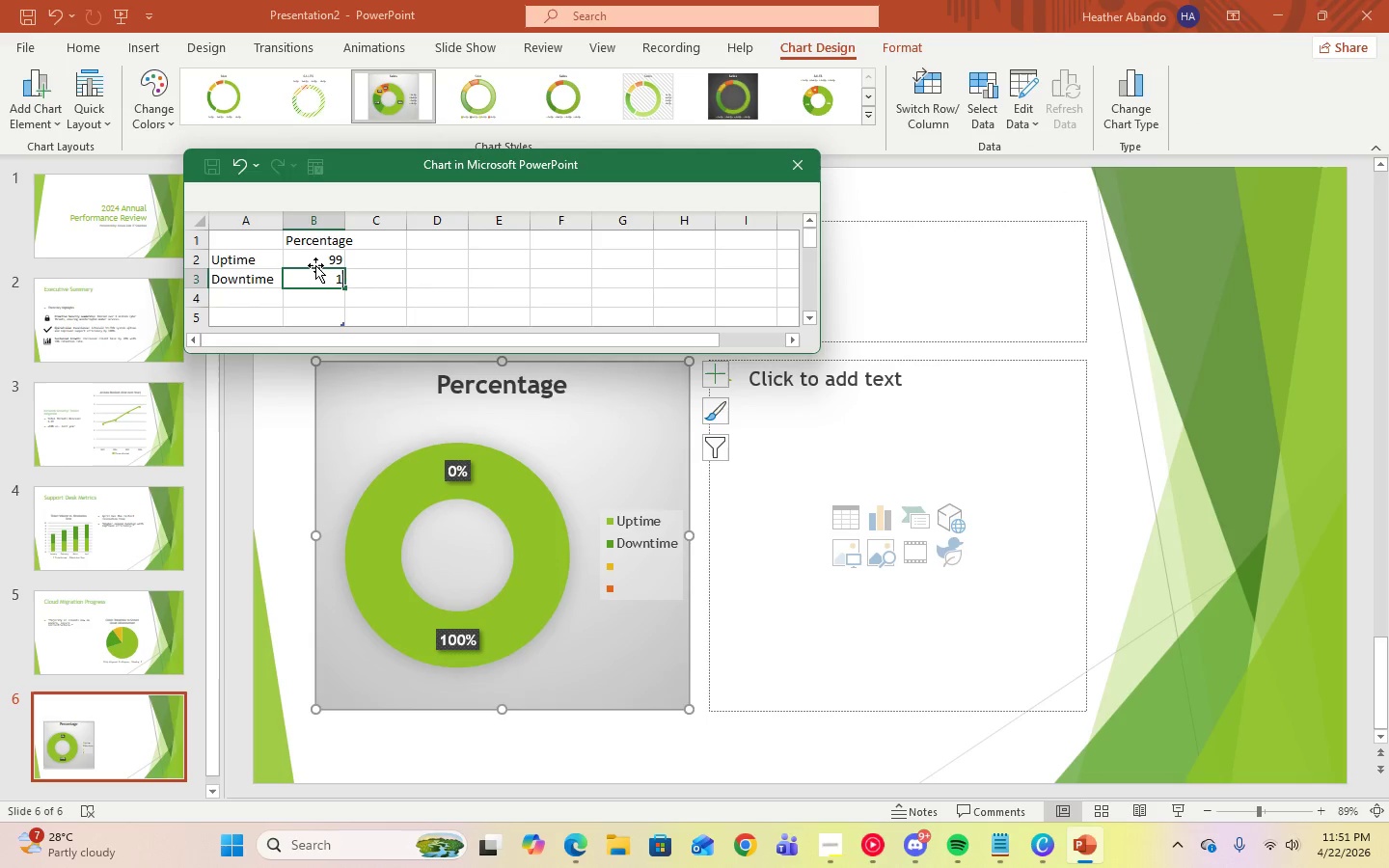 
key(Enter)
 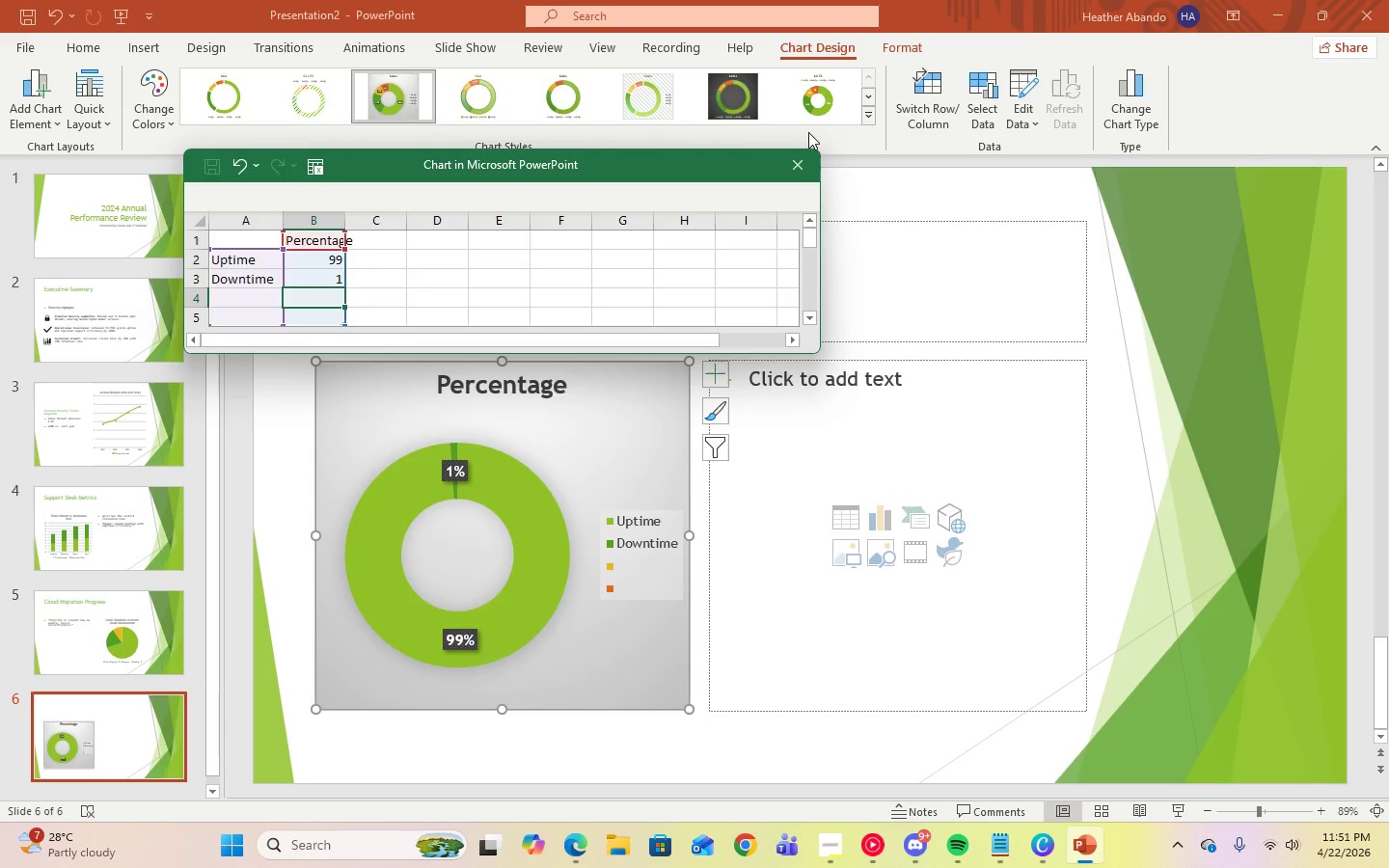 
left_click([798, 157])
 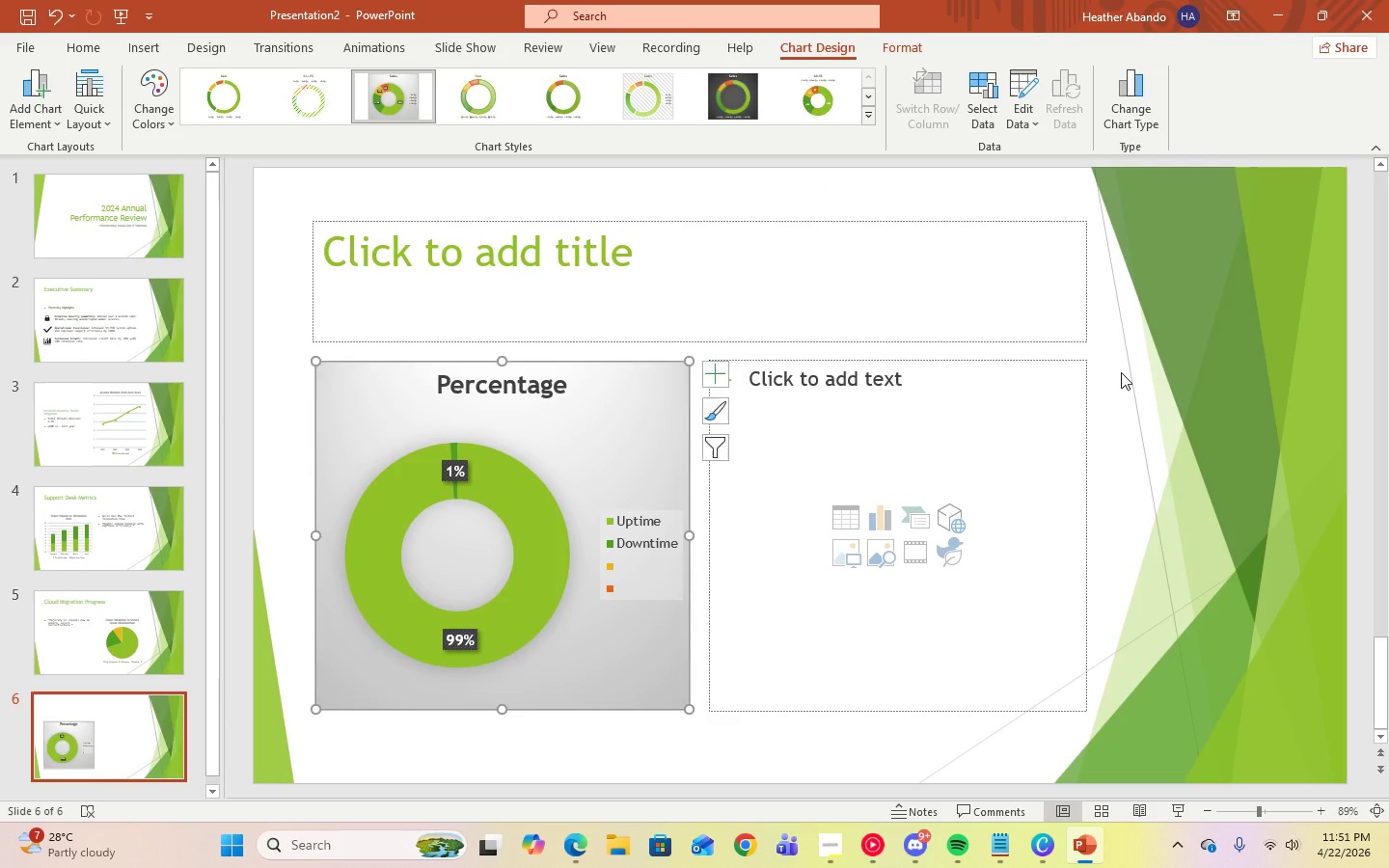 
left_click([1121, 372])
 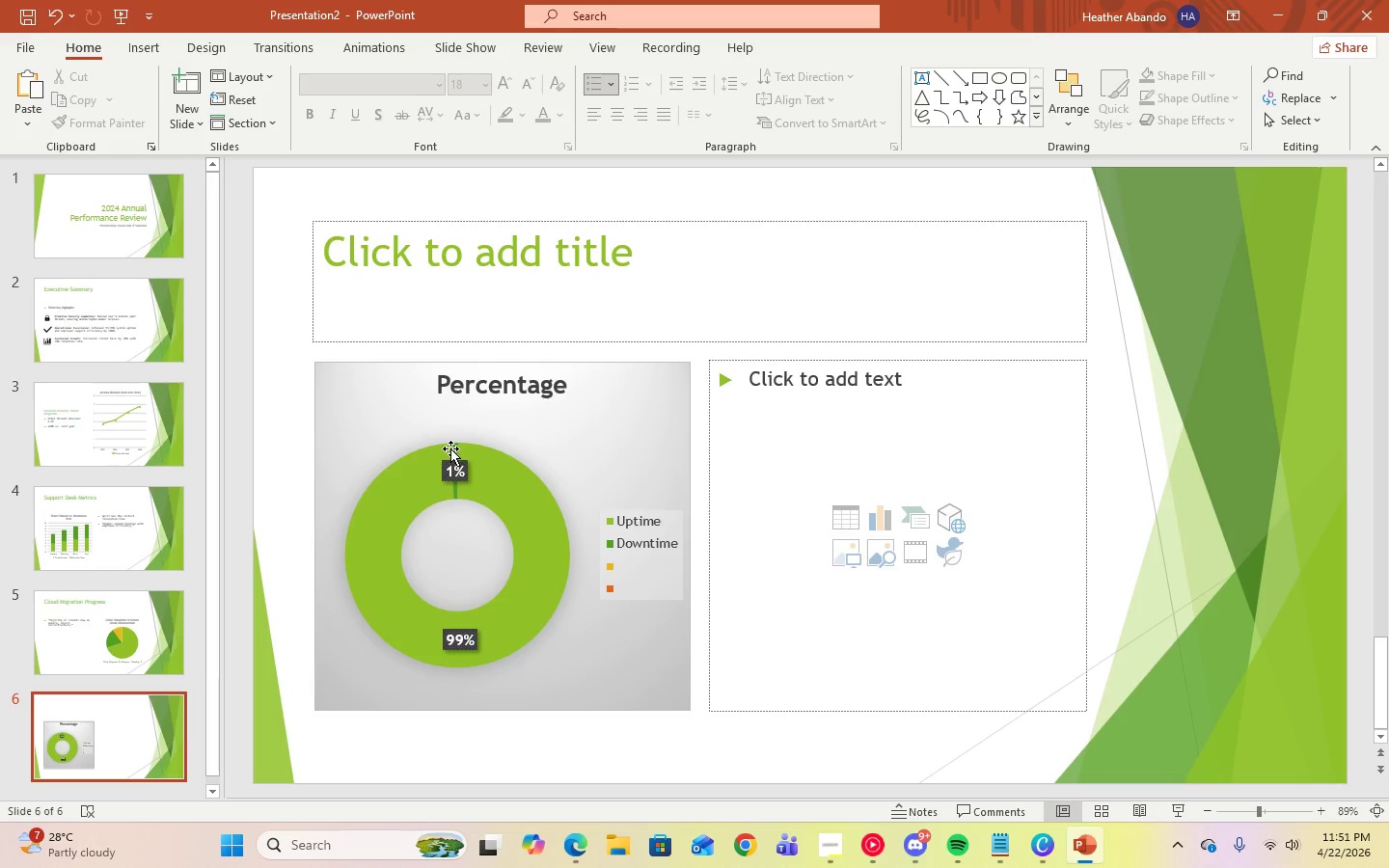 
left_click([453, 448])
 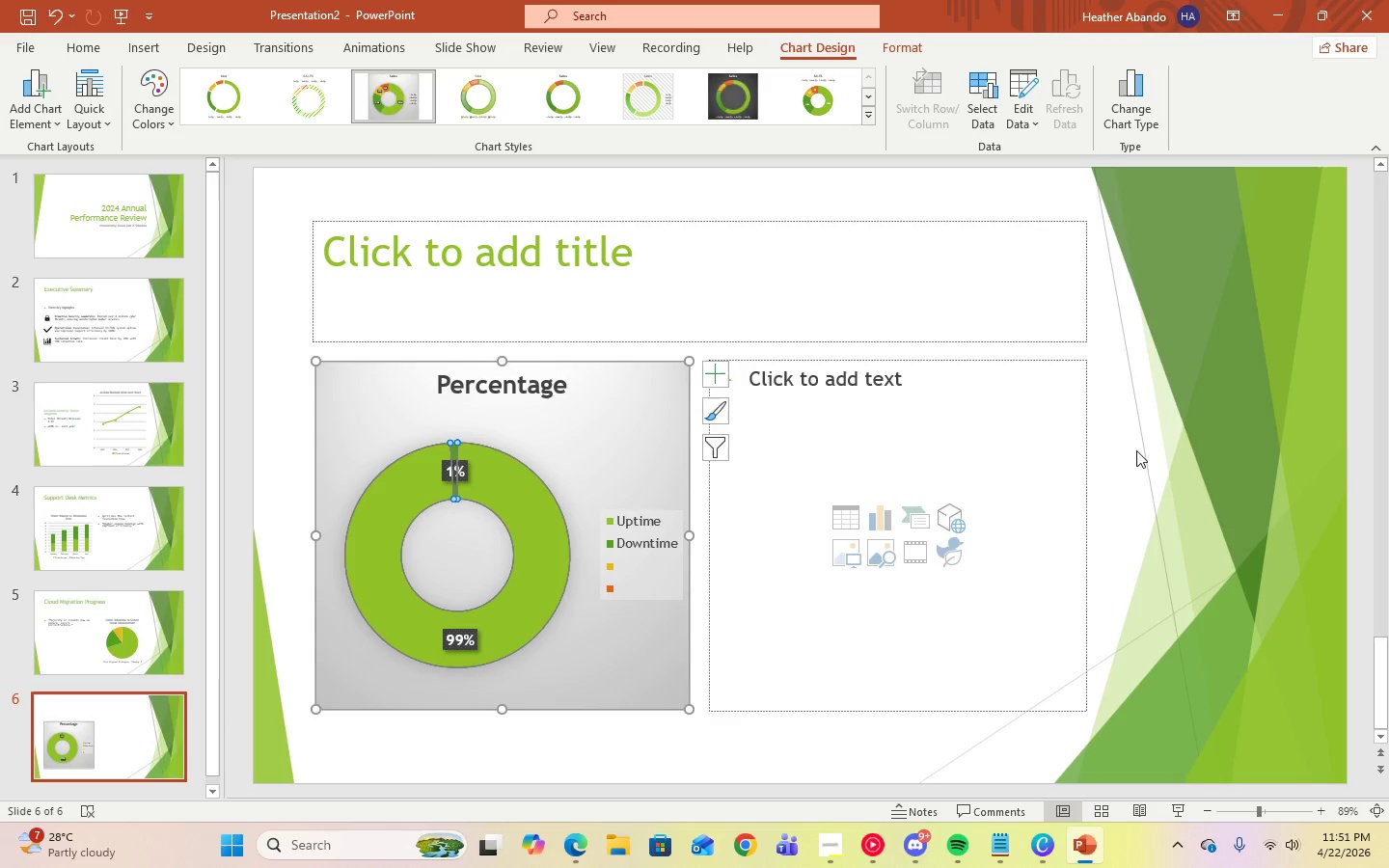 
left_click([1151, 449])
 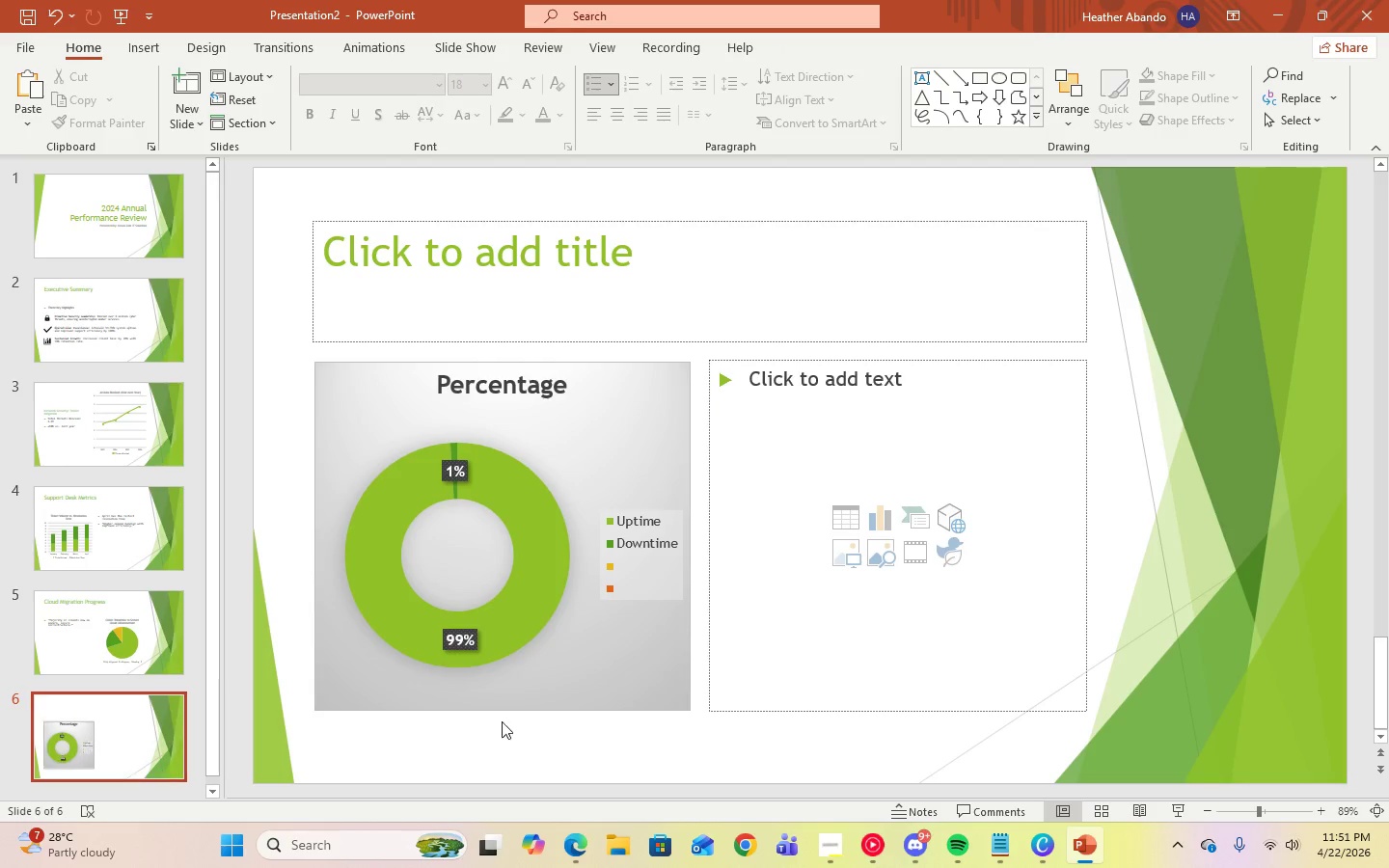 
left_click([830, 856])